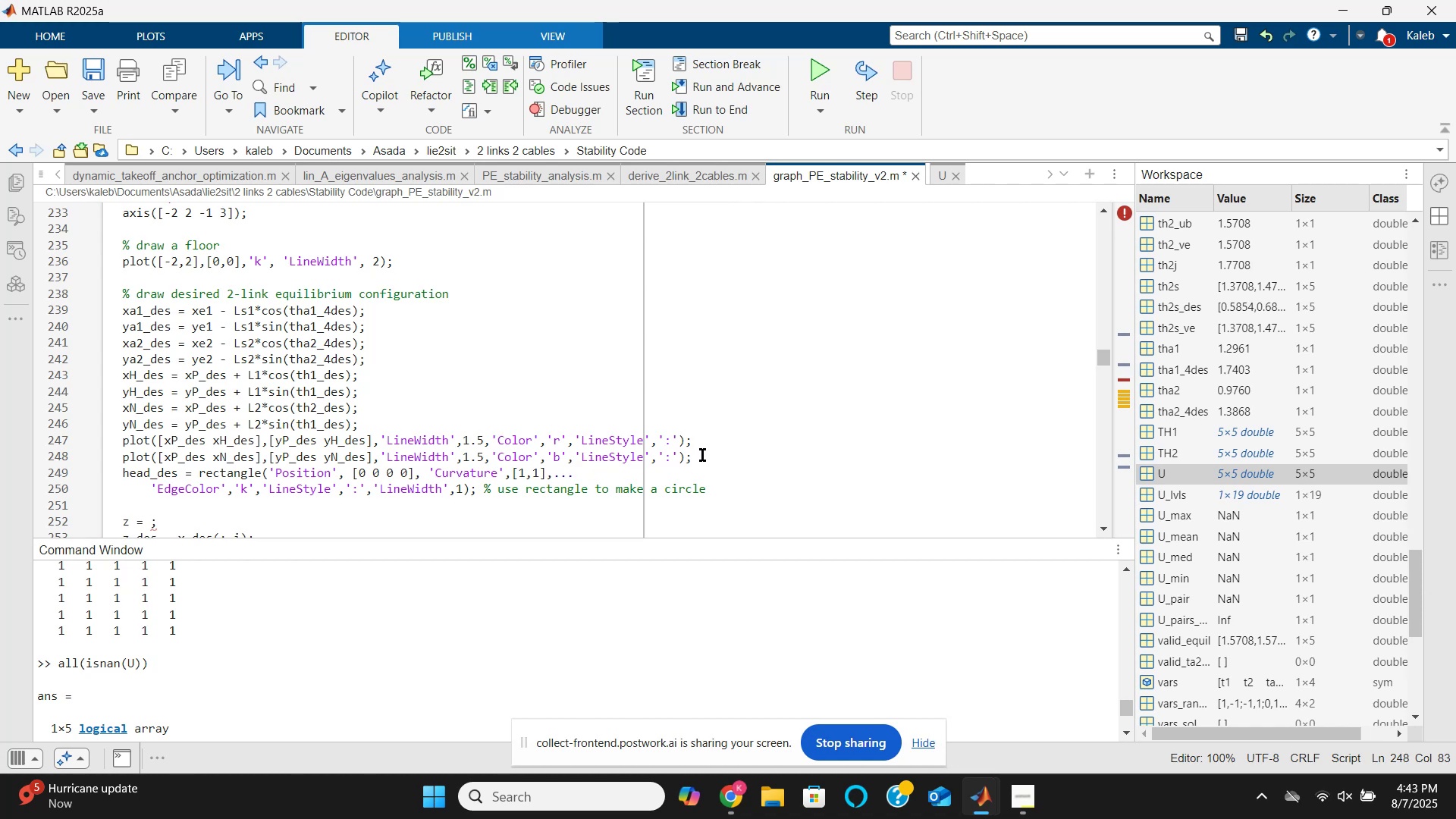 
key(Enter)
 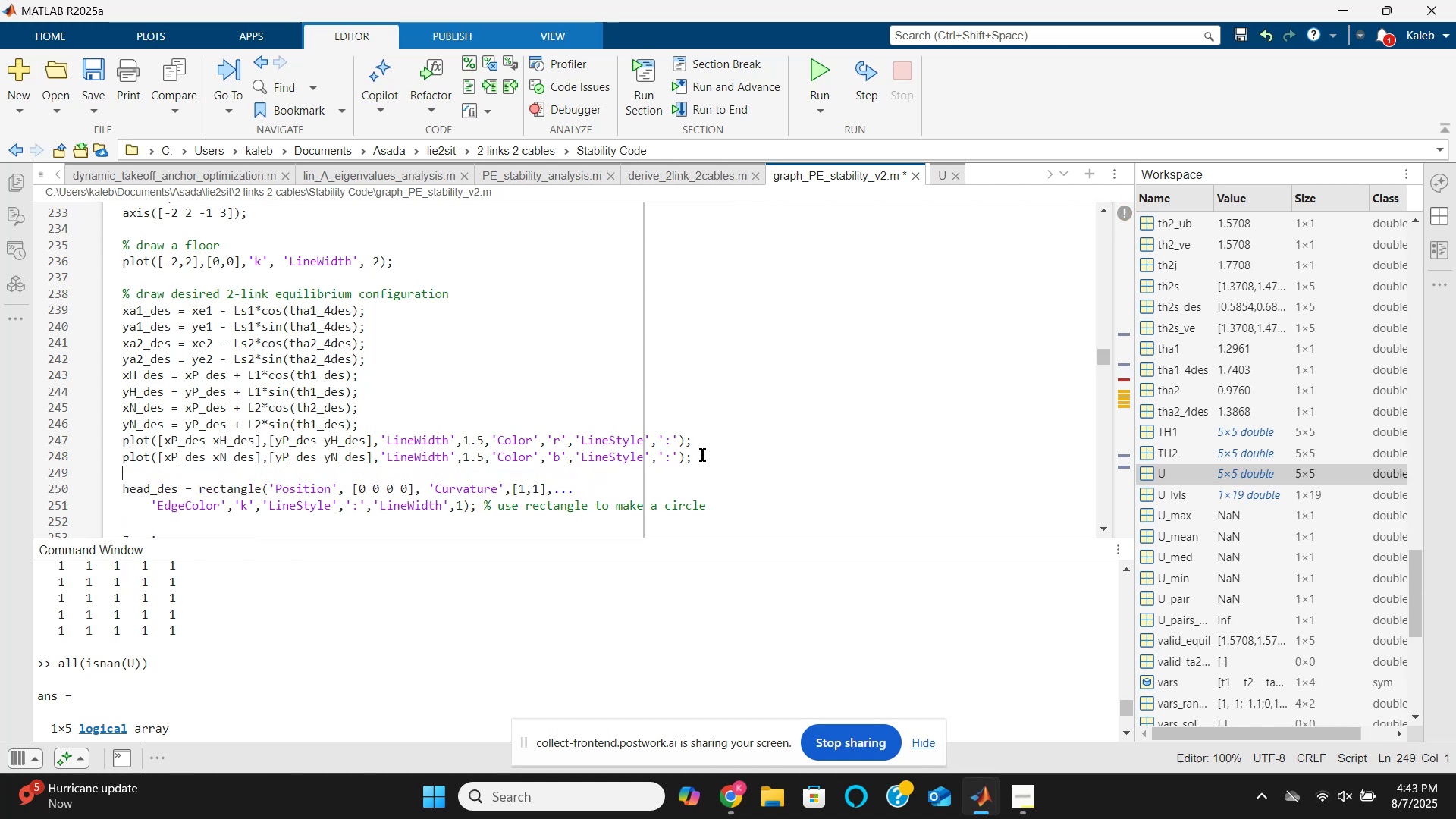 
type(pli)
key(Backspace)
type(ot([],[],'Lines)
key(Backspace)
type(Width',1.5')
key(Backspace)
type(,'Color','g','LineStyle',':');)
 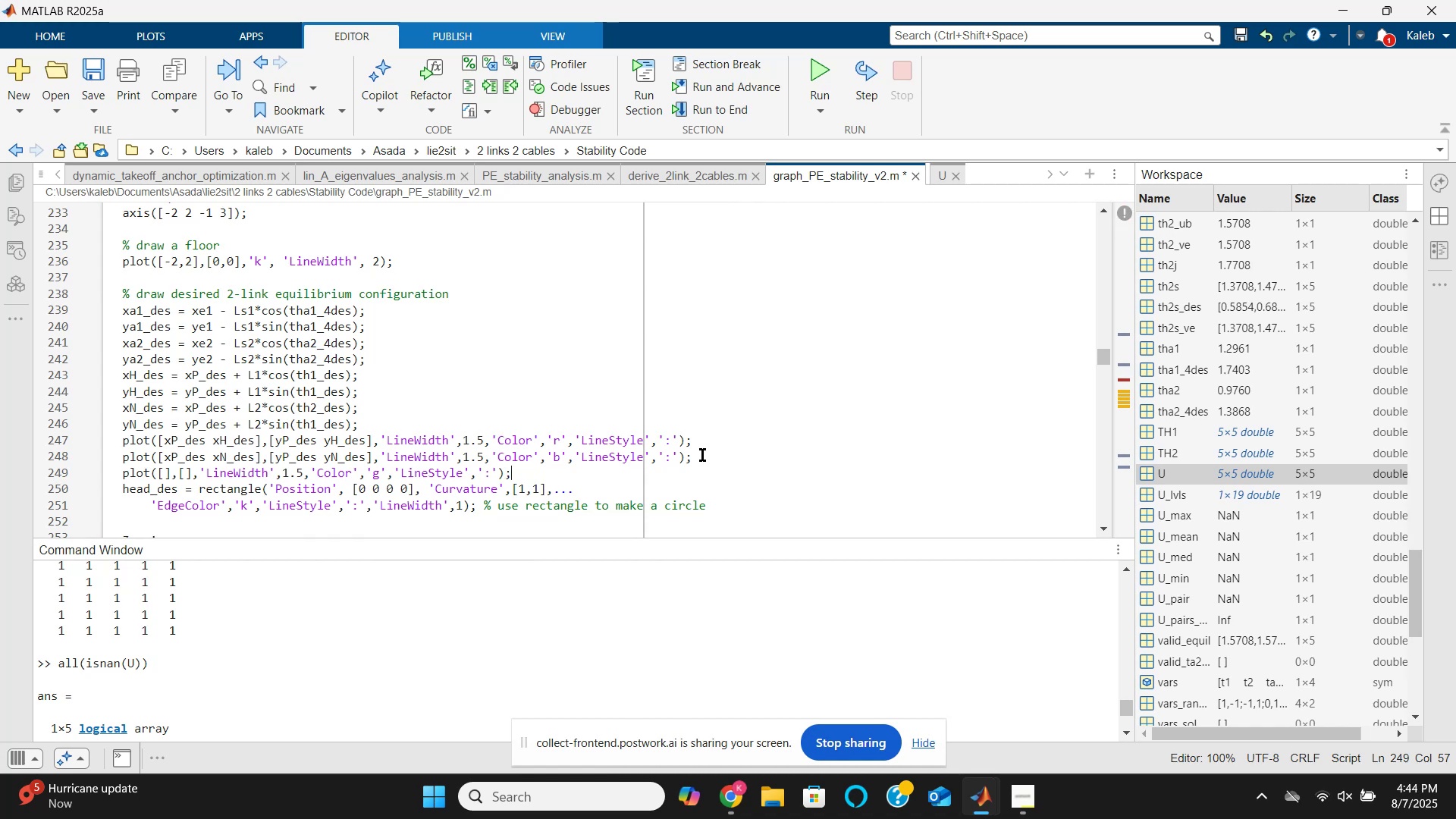 
left_click([365, 430])
 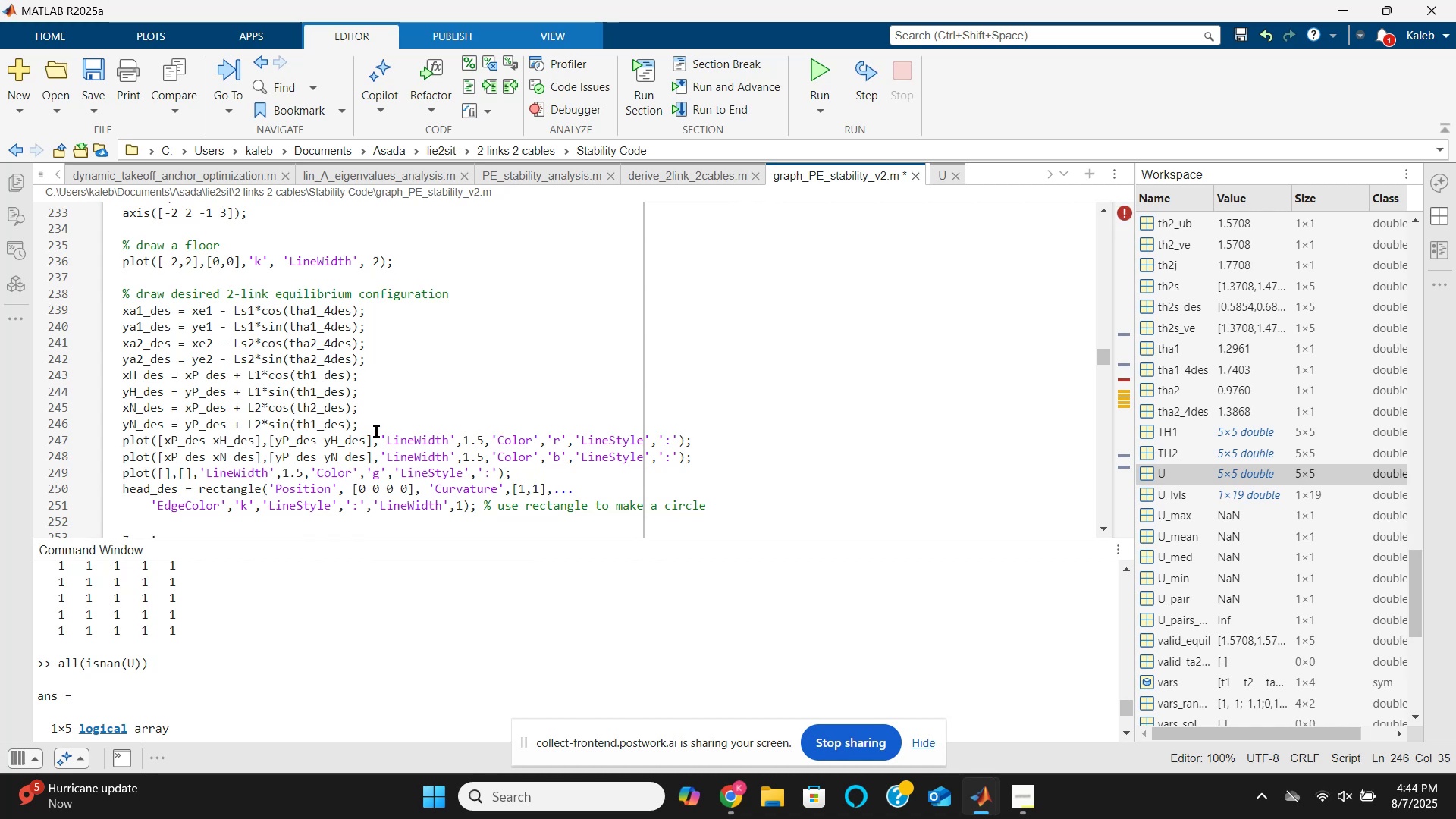 
key(Enter)
 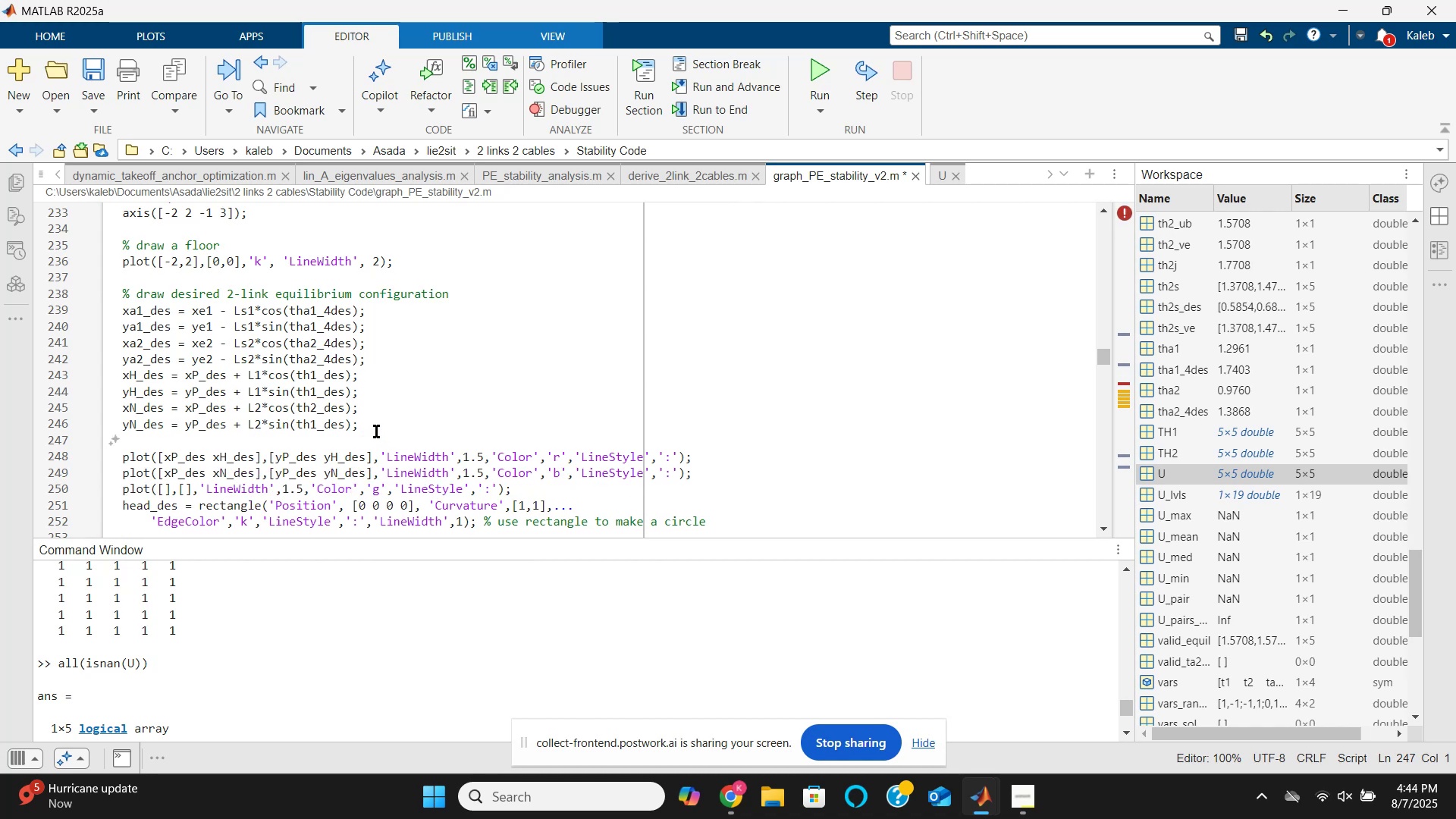 
type(s1)
 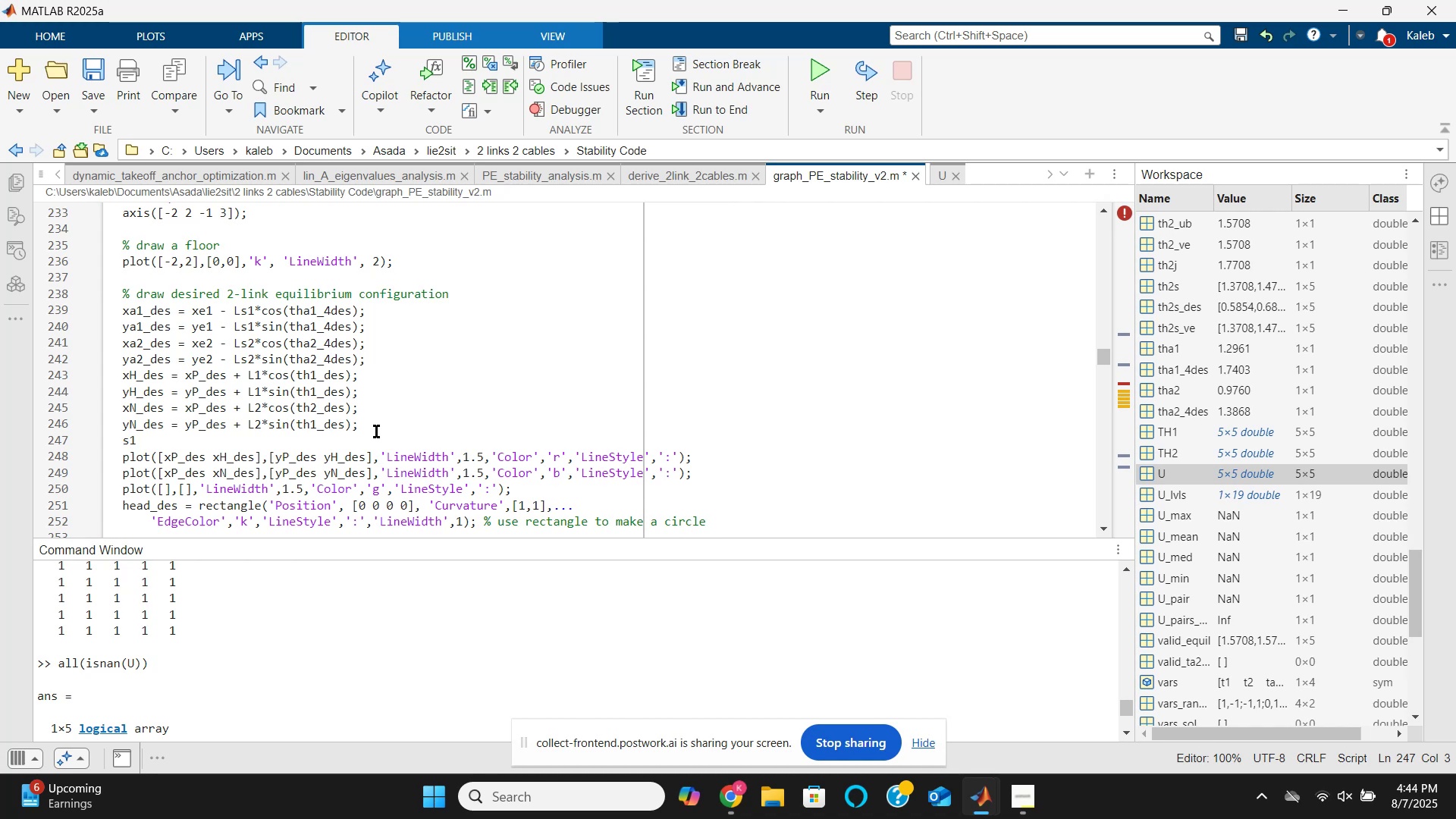 
wait(35.27)
 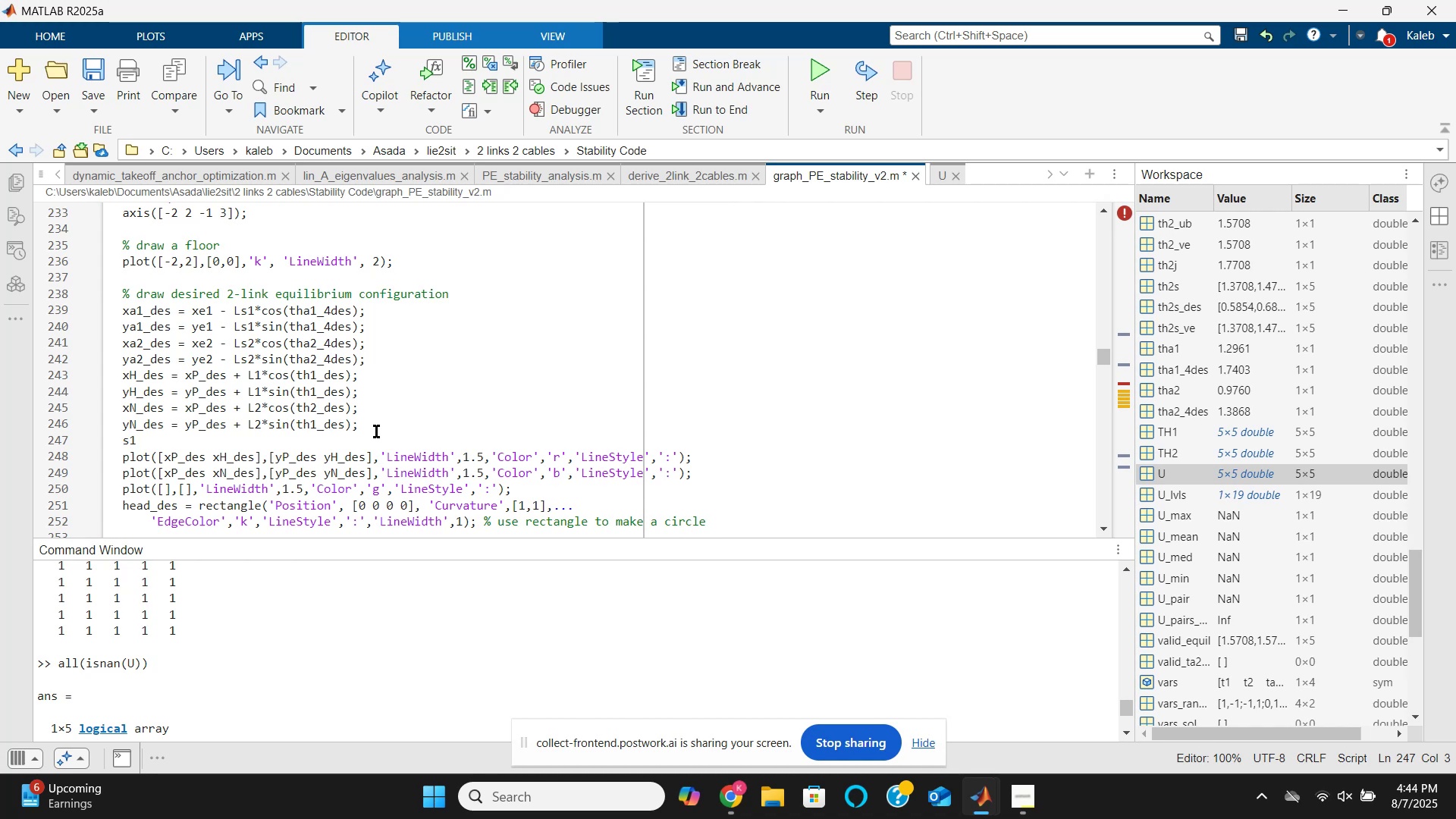 
type(_des = )
key(Backspace)
key(Backspace)
key(Backspace)
key(Backspace)
 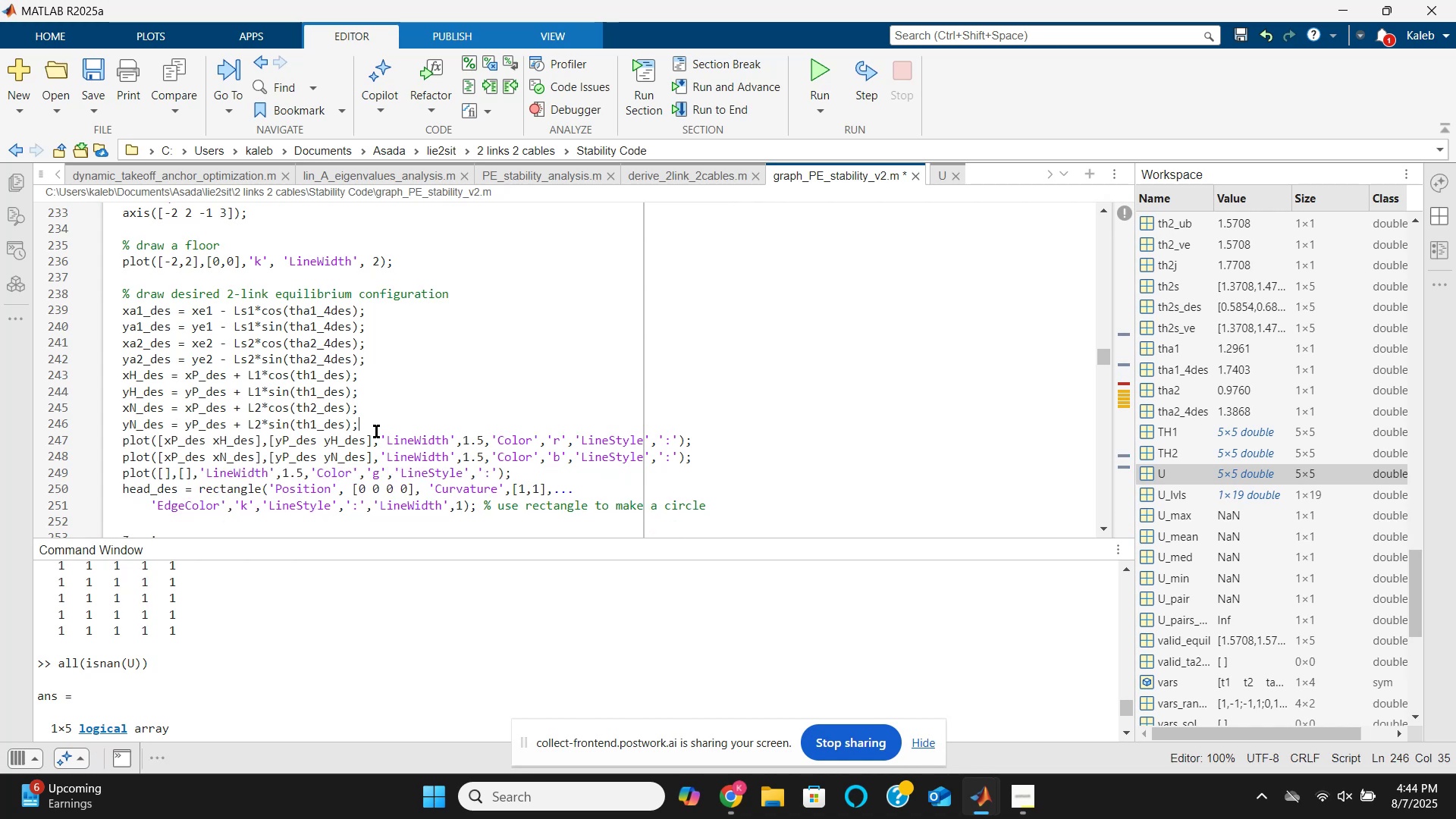 
left_click([164, 472])
 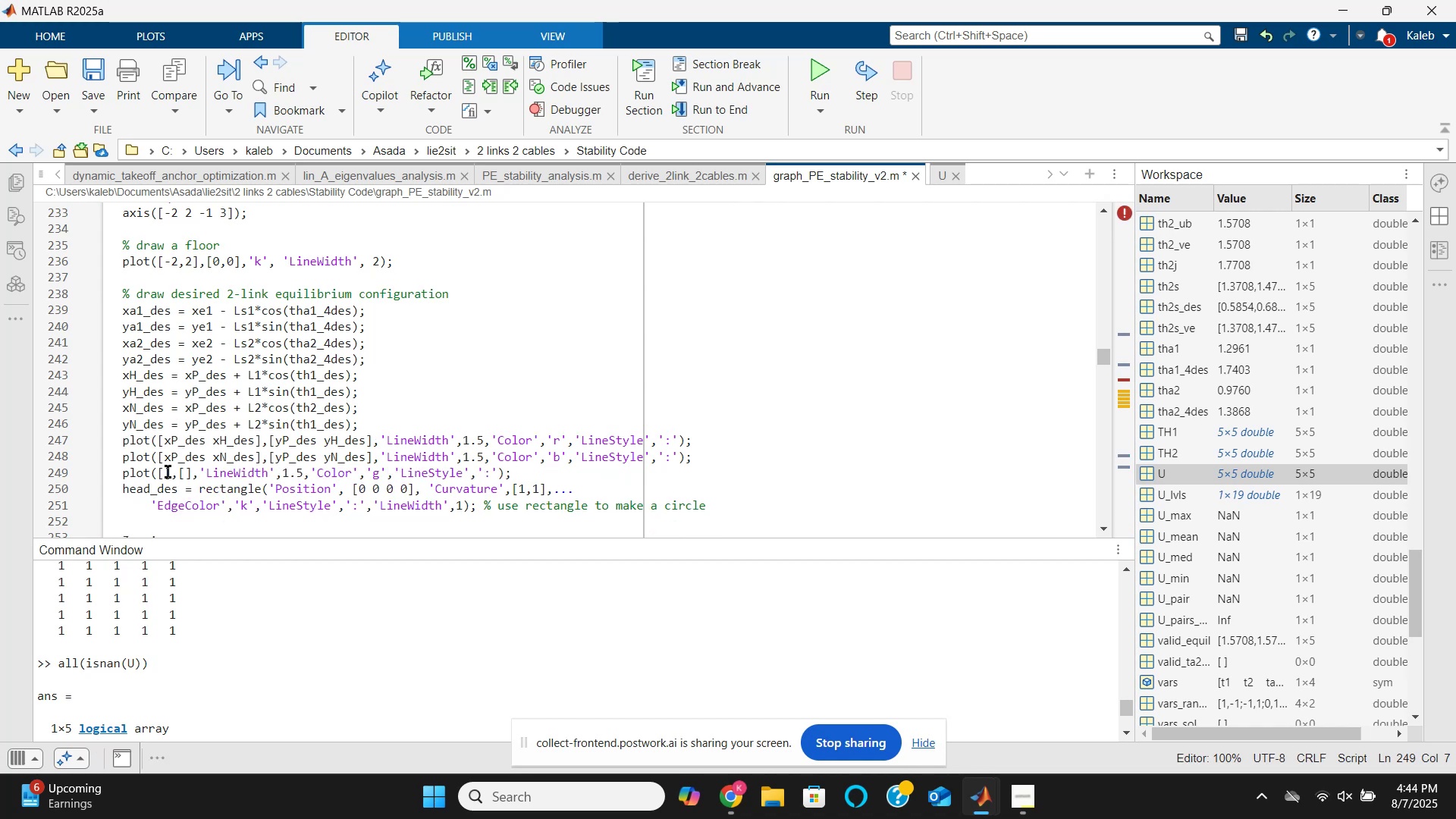 
type(xa1_des )
 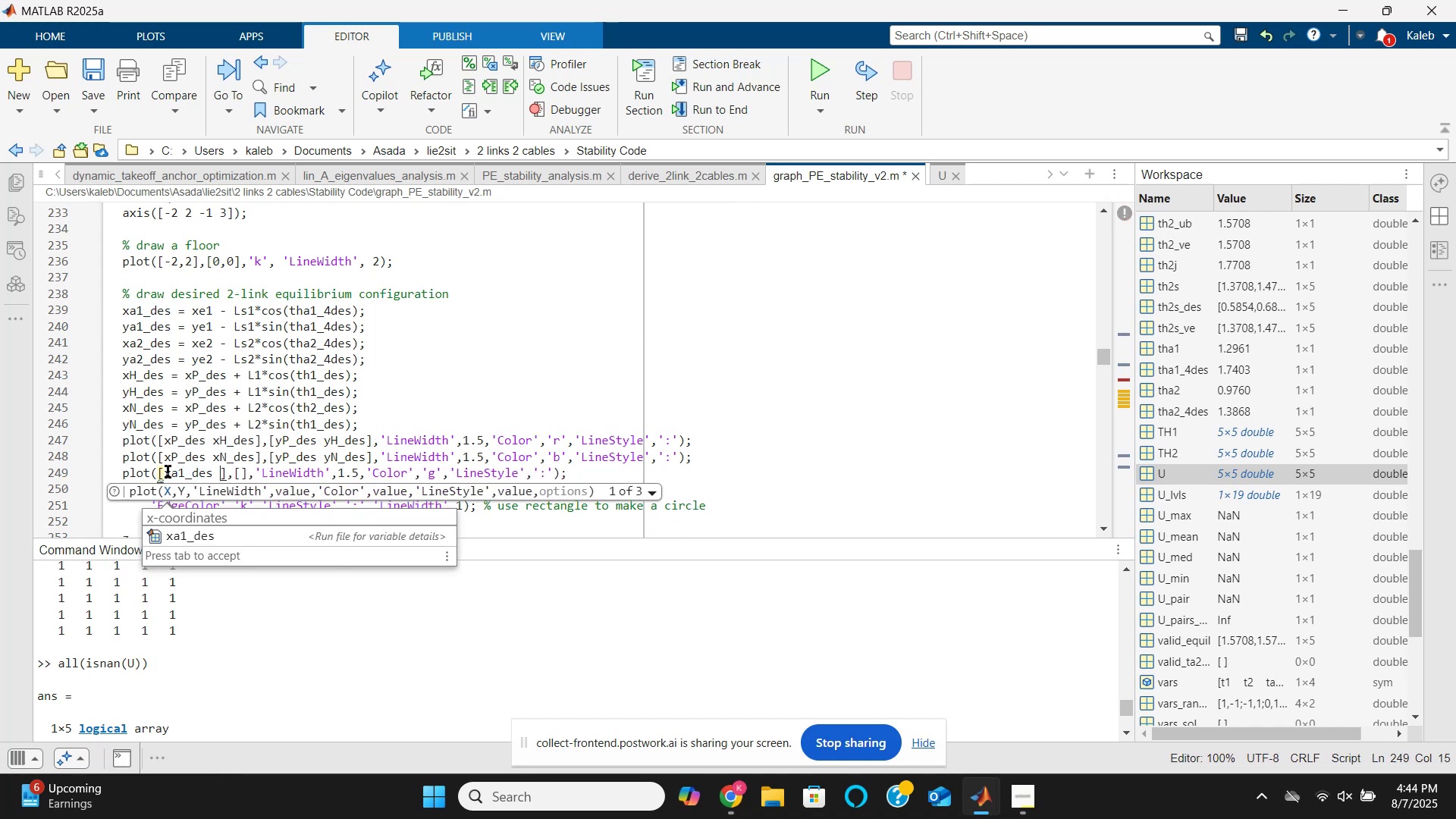 
wait(5.14)
 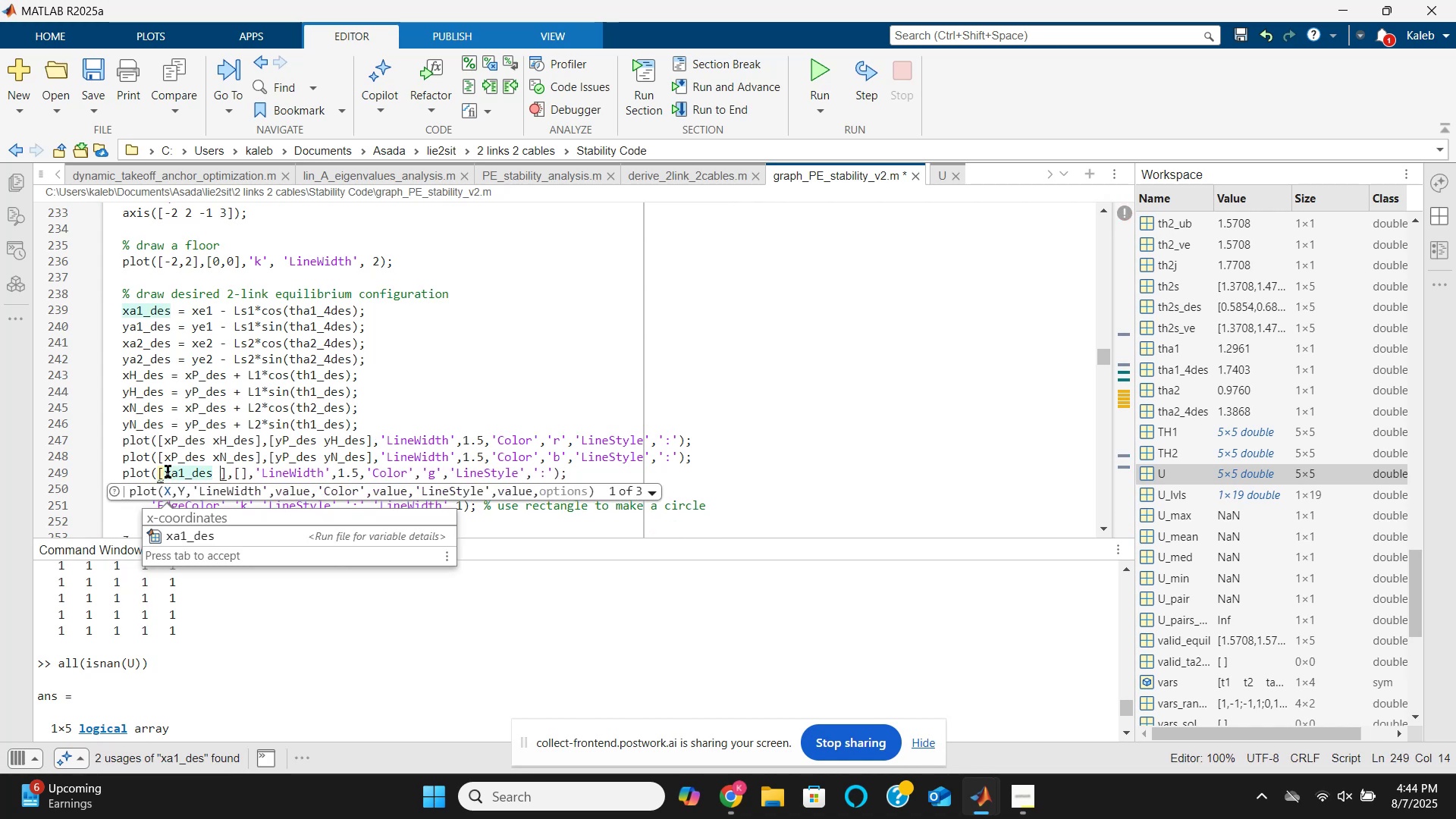 
type(xe1)
 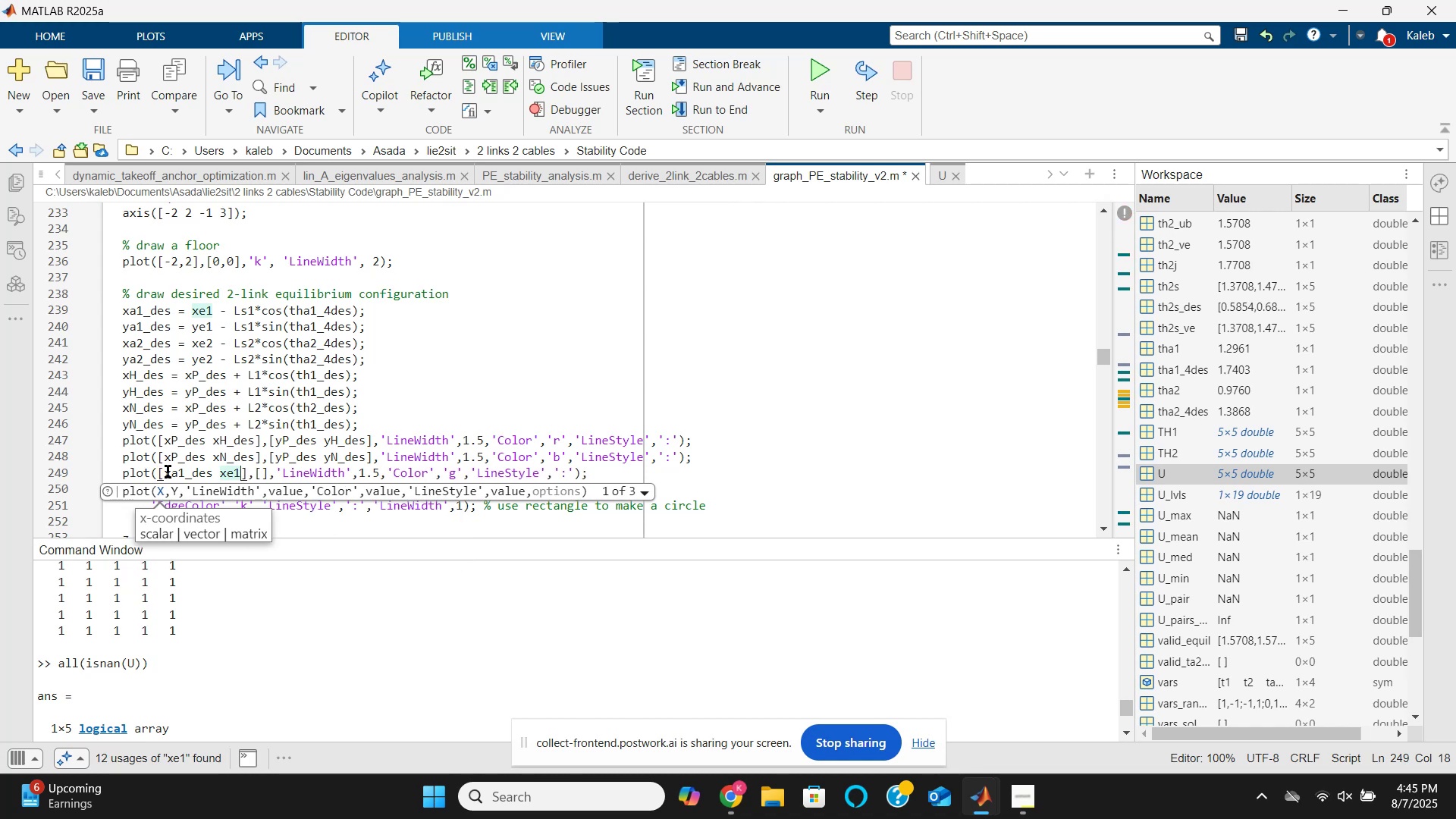 
key(ArrowRight)
 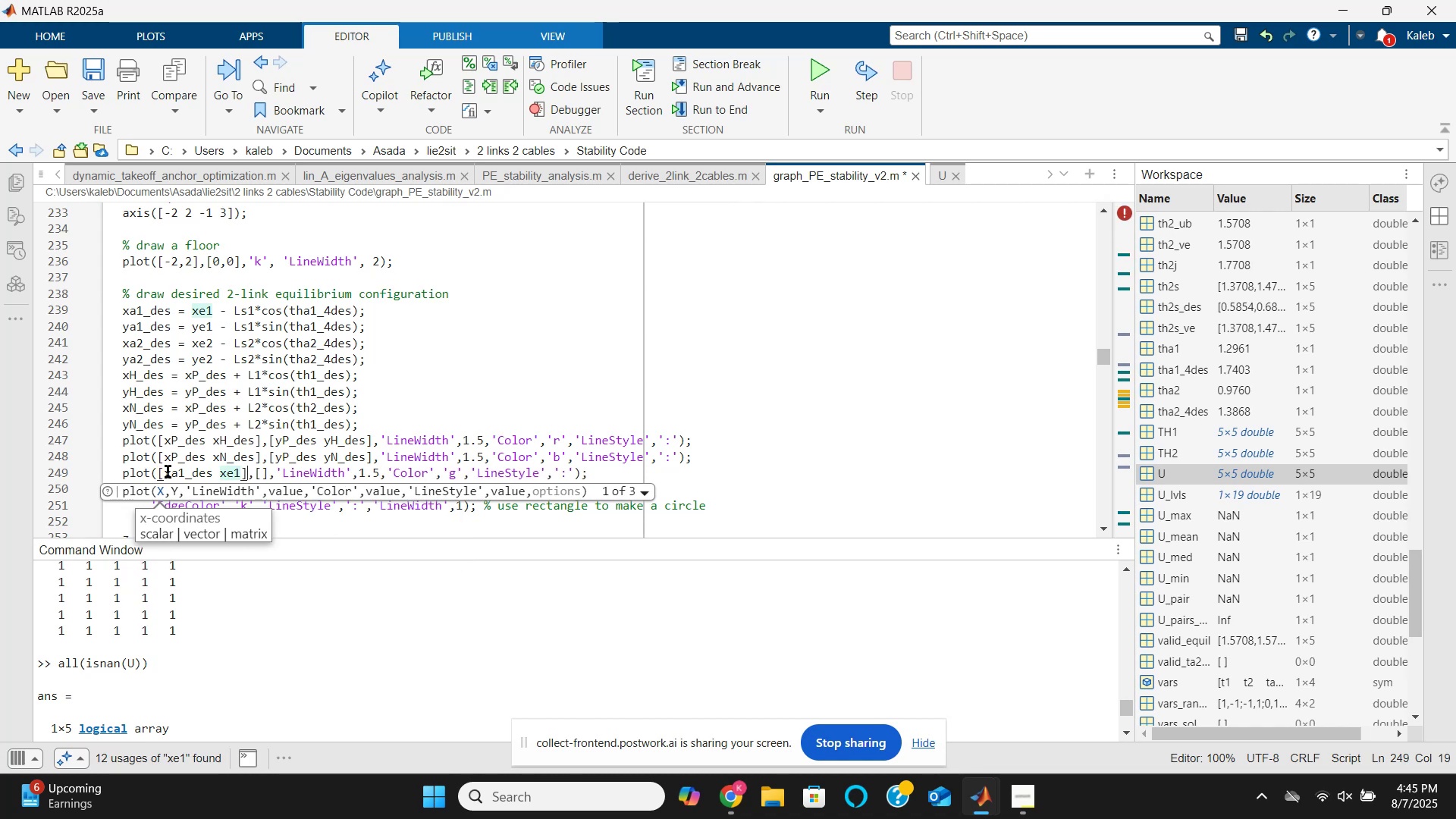 
key(ArrowRight)
 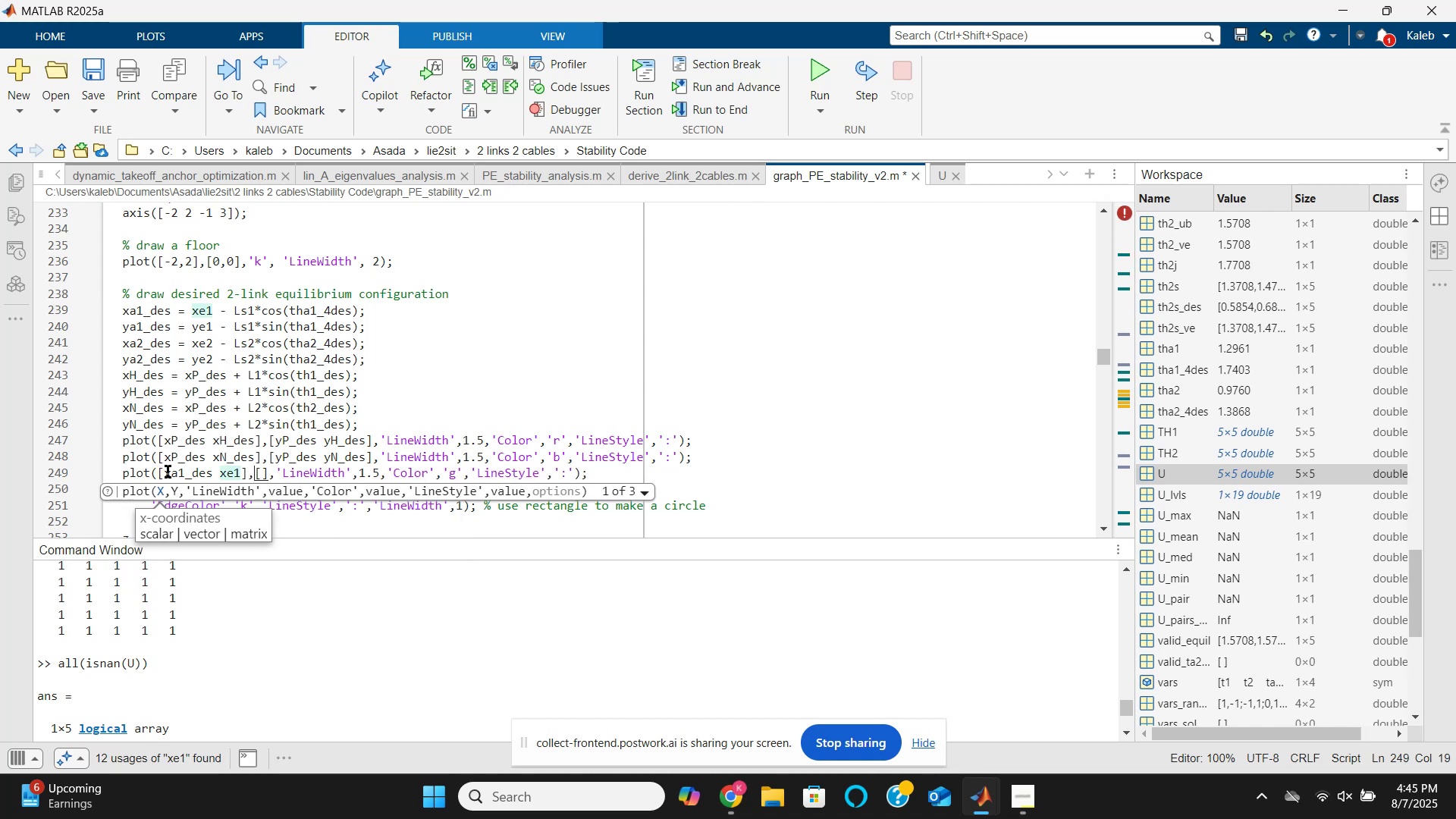 
key(ArrowRight)
 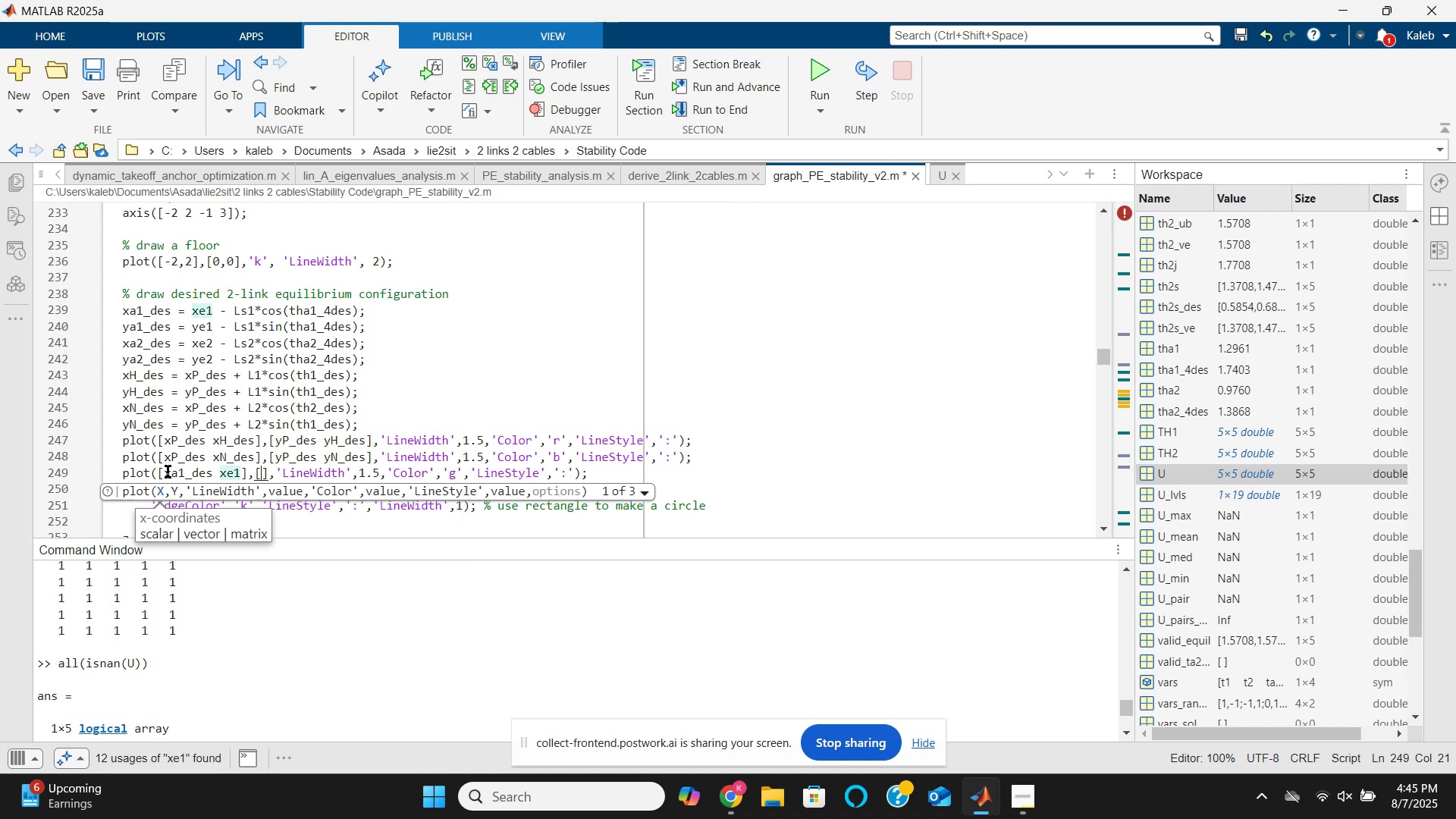 
type(ya1_des ye1)
 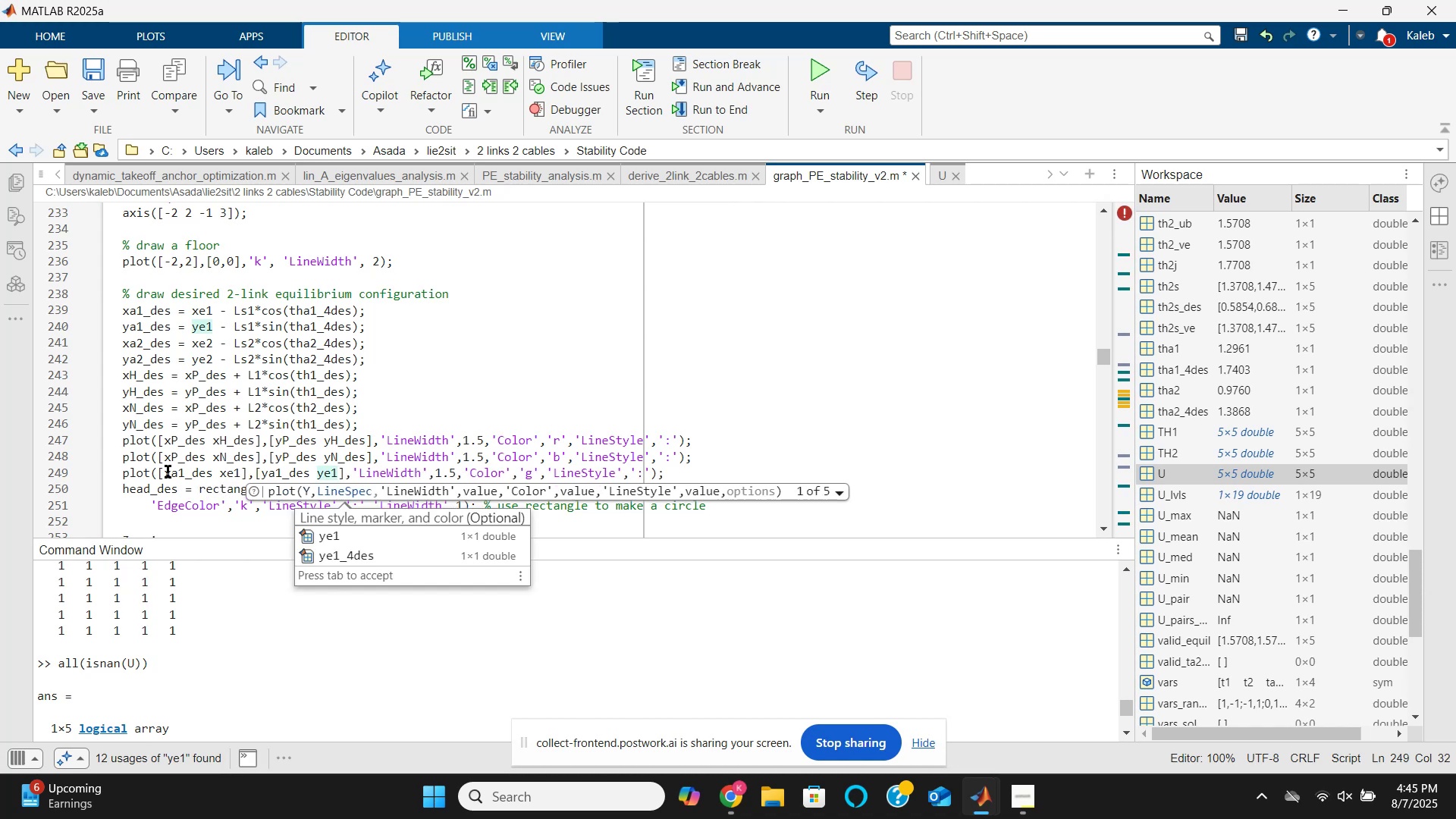 
double_click([168, 472])
 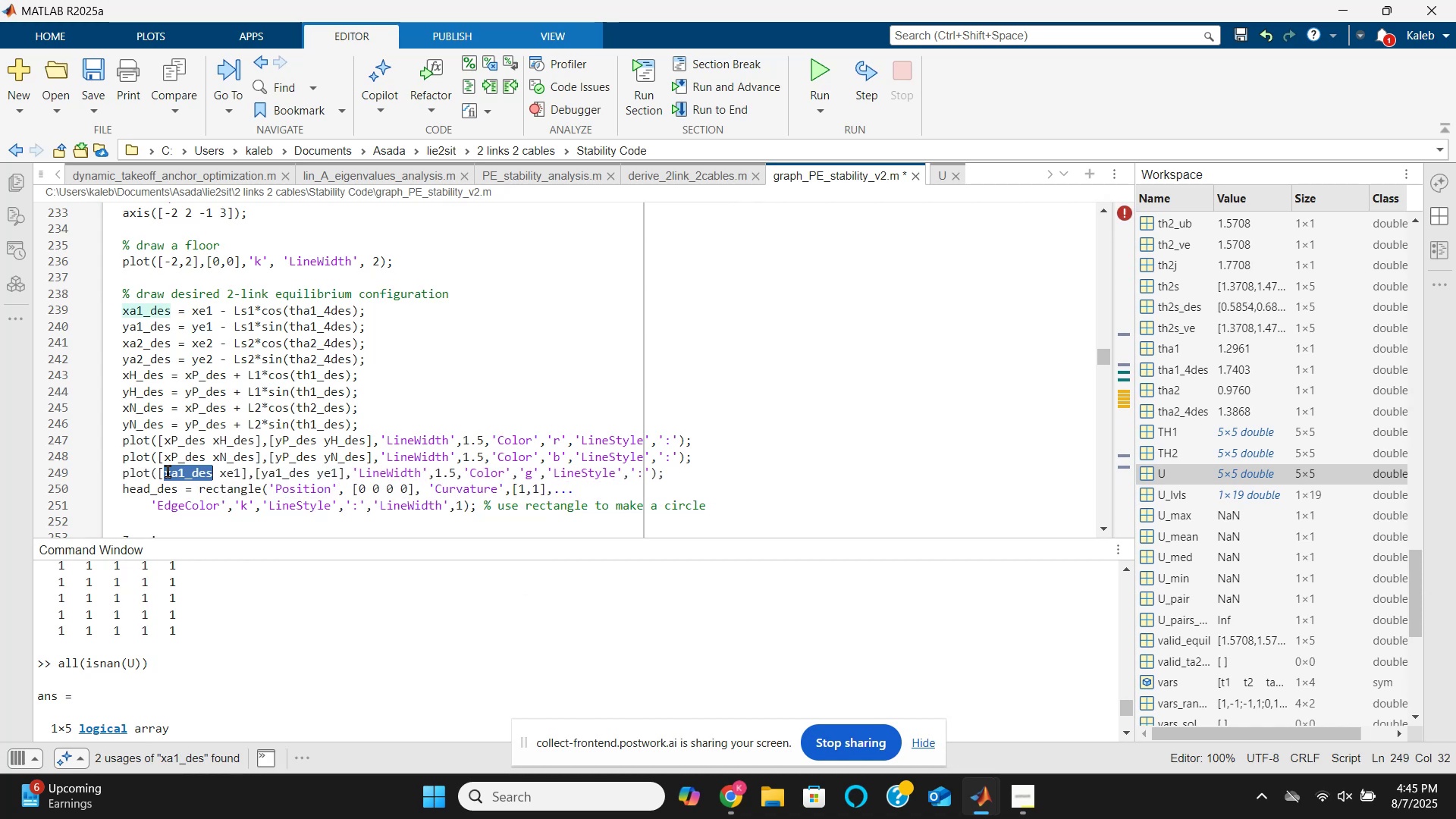 
triple_click([168, 472])
 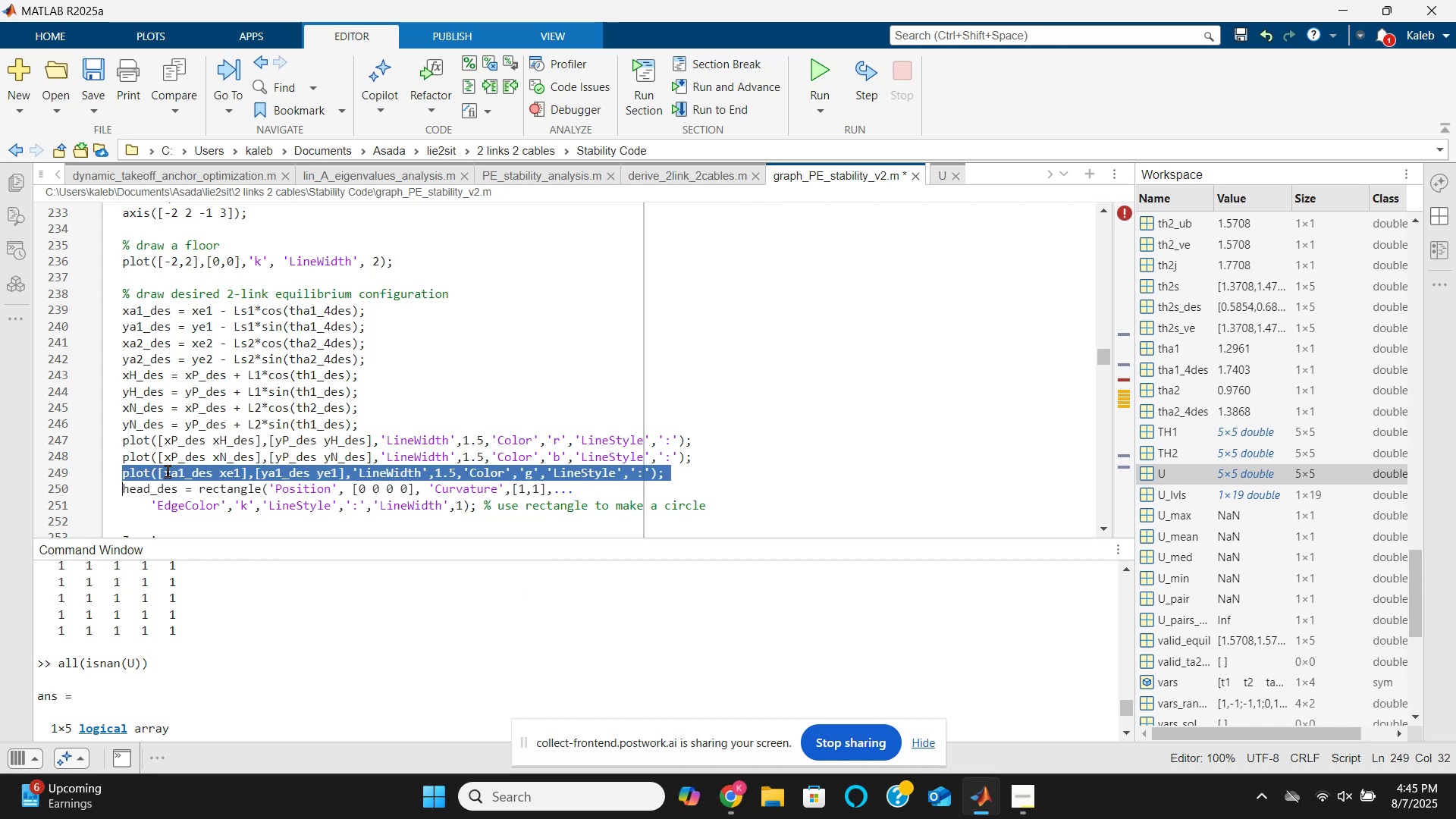 
key(Control+C)
 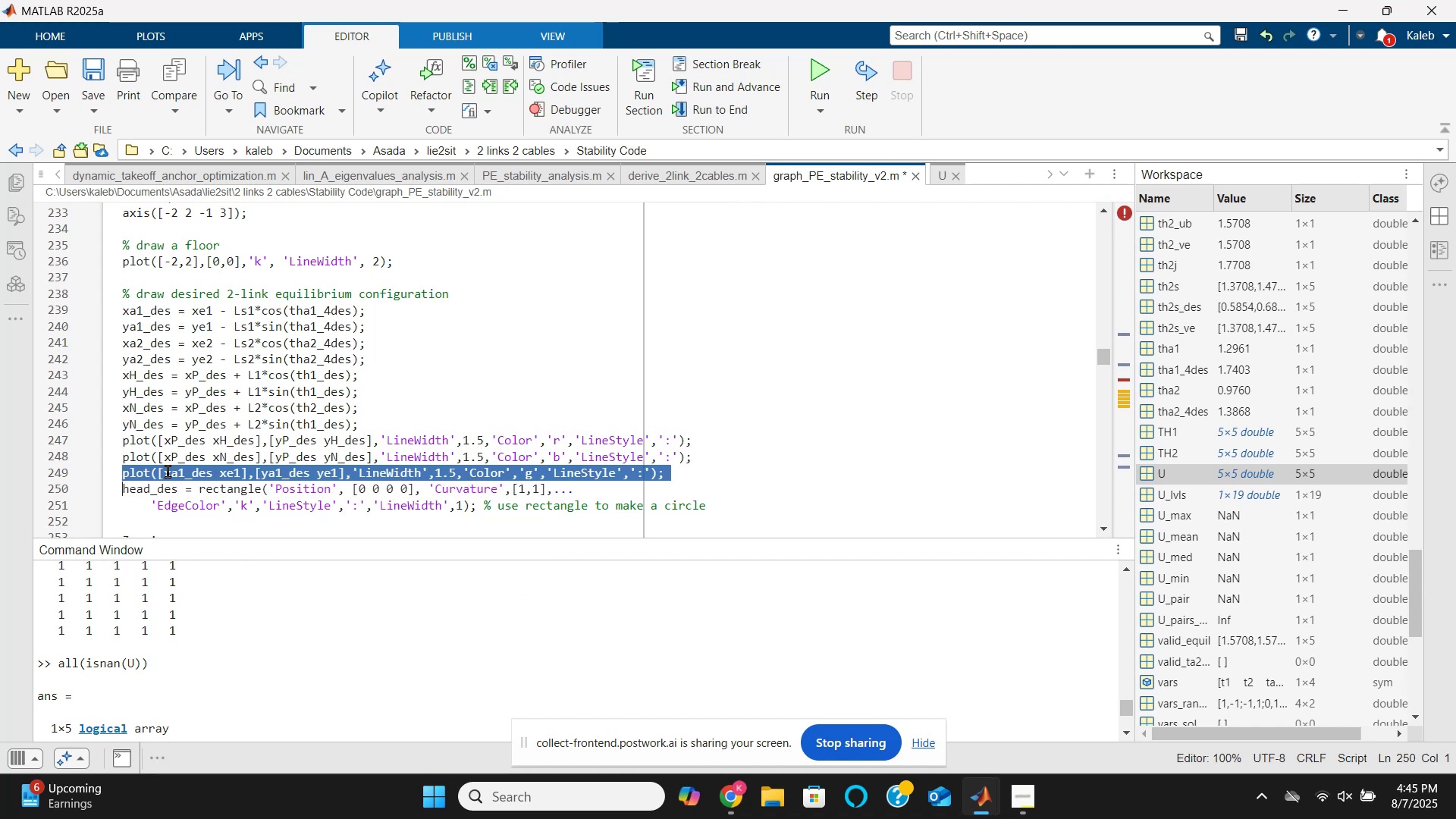 
key(End)
 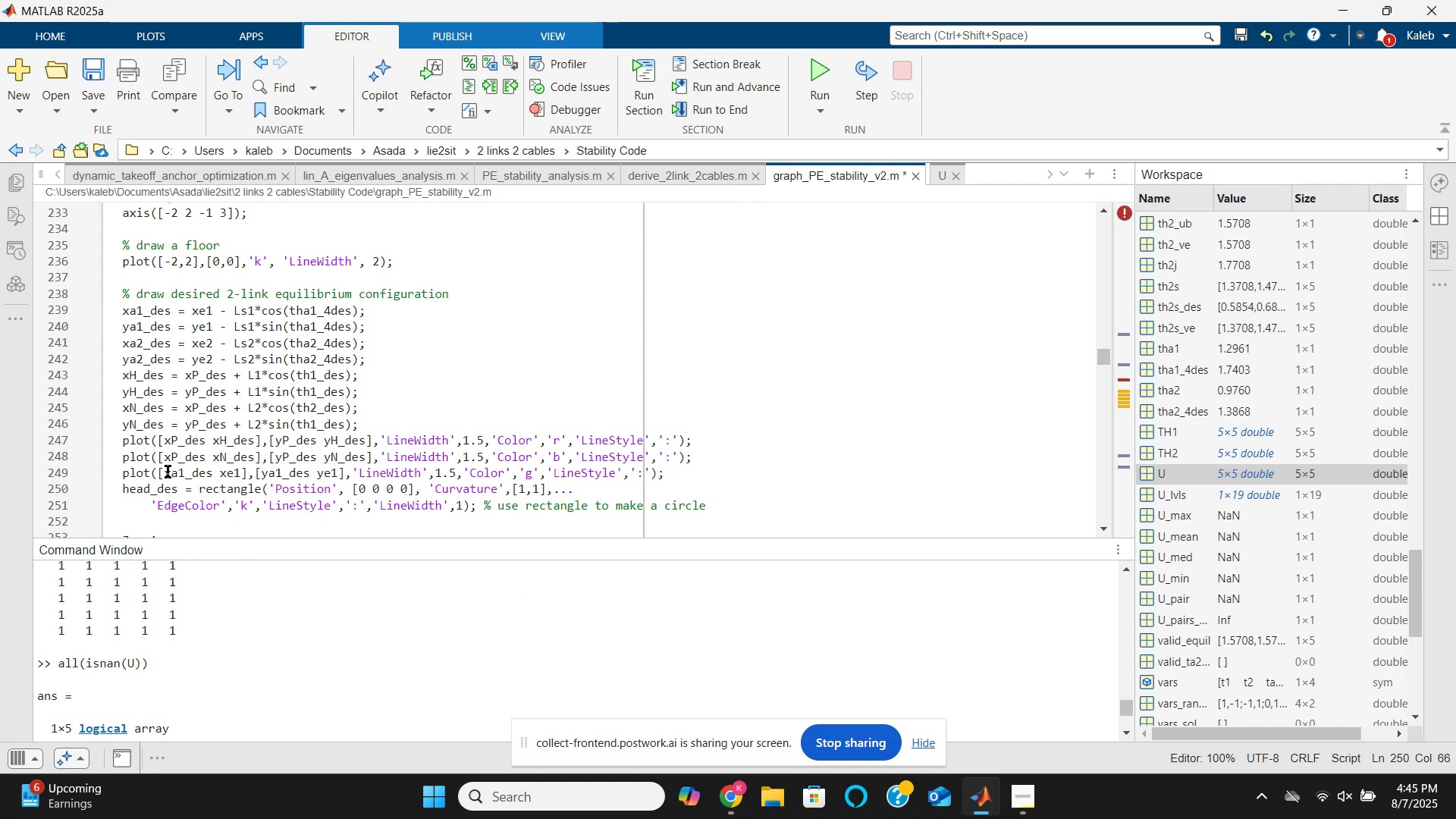 
key(ArrowUp)
 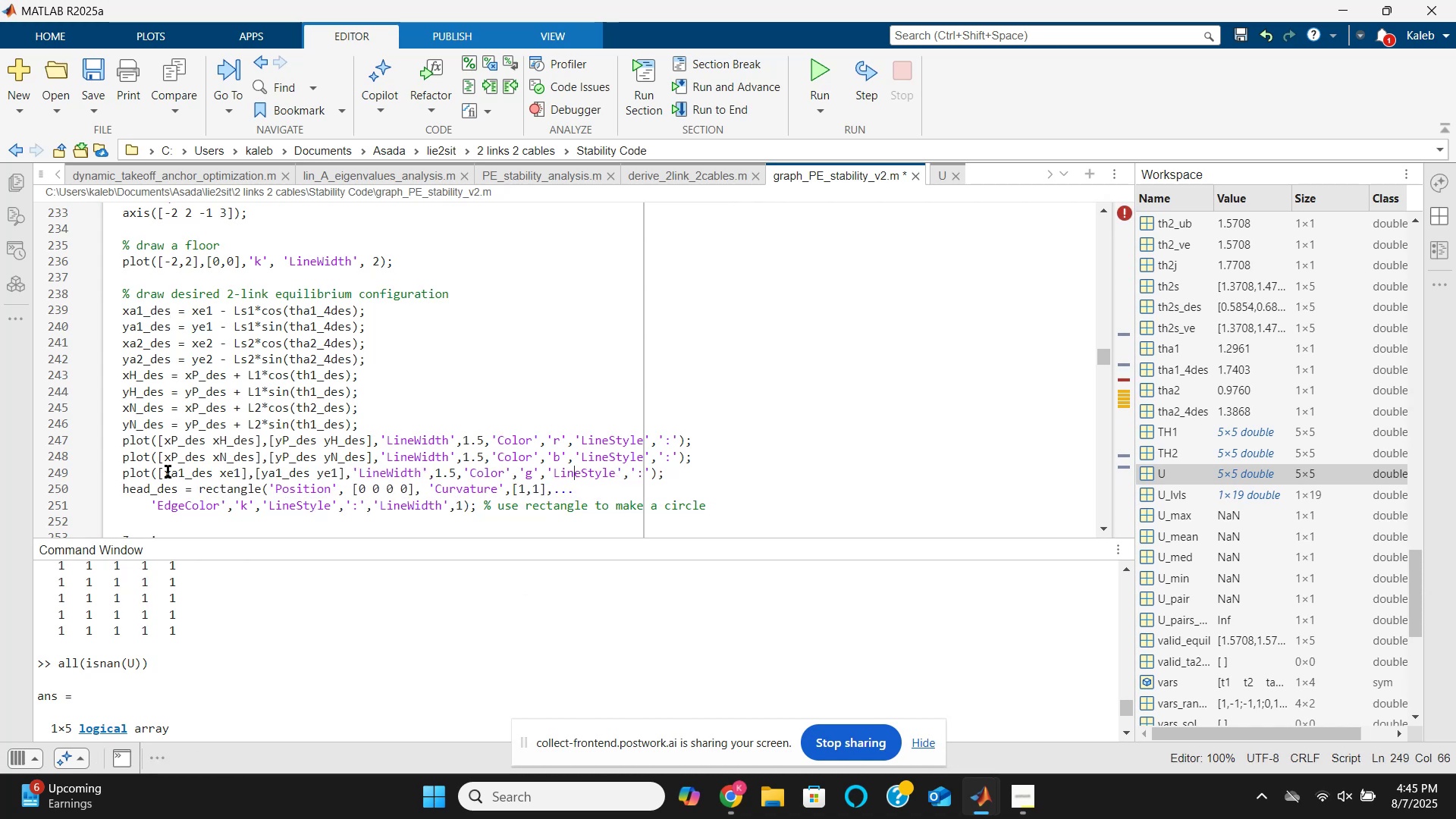 
key(End)
 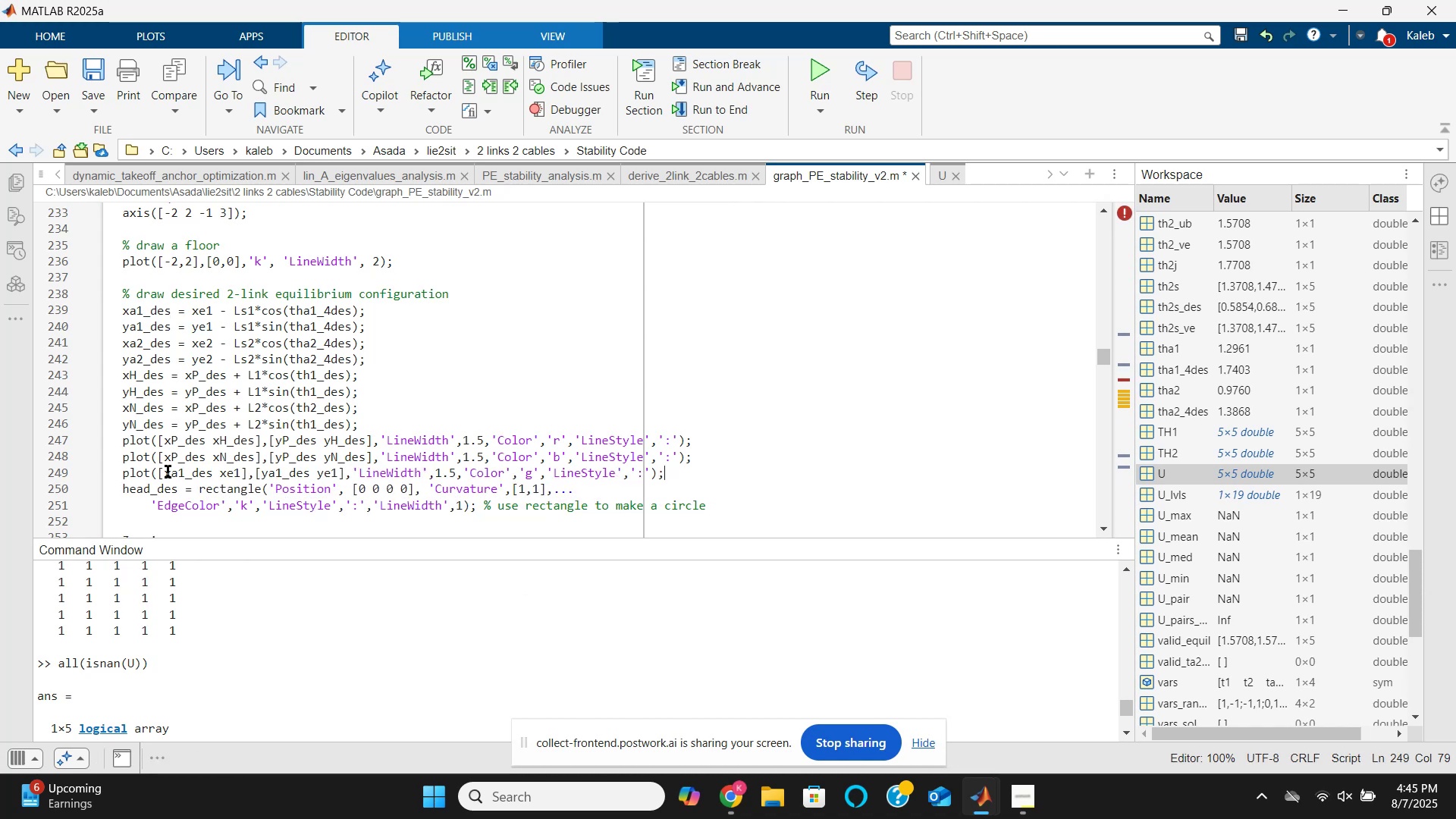 
key(Enter)
 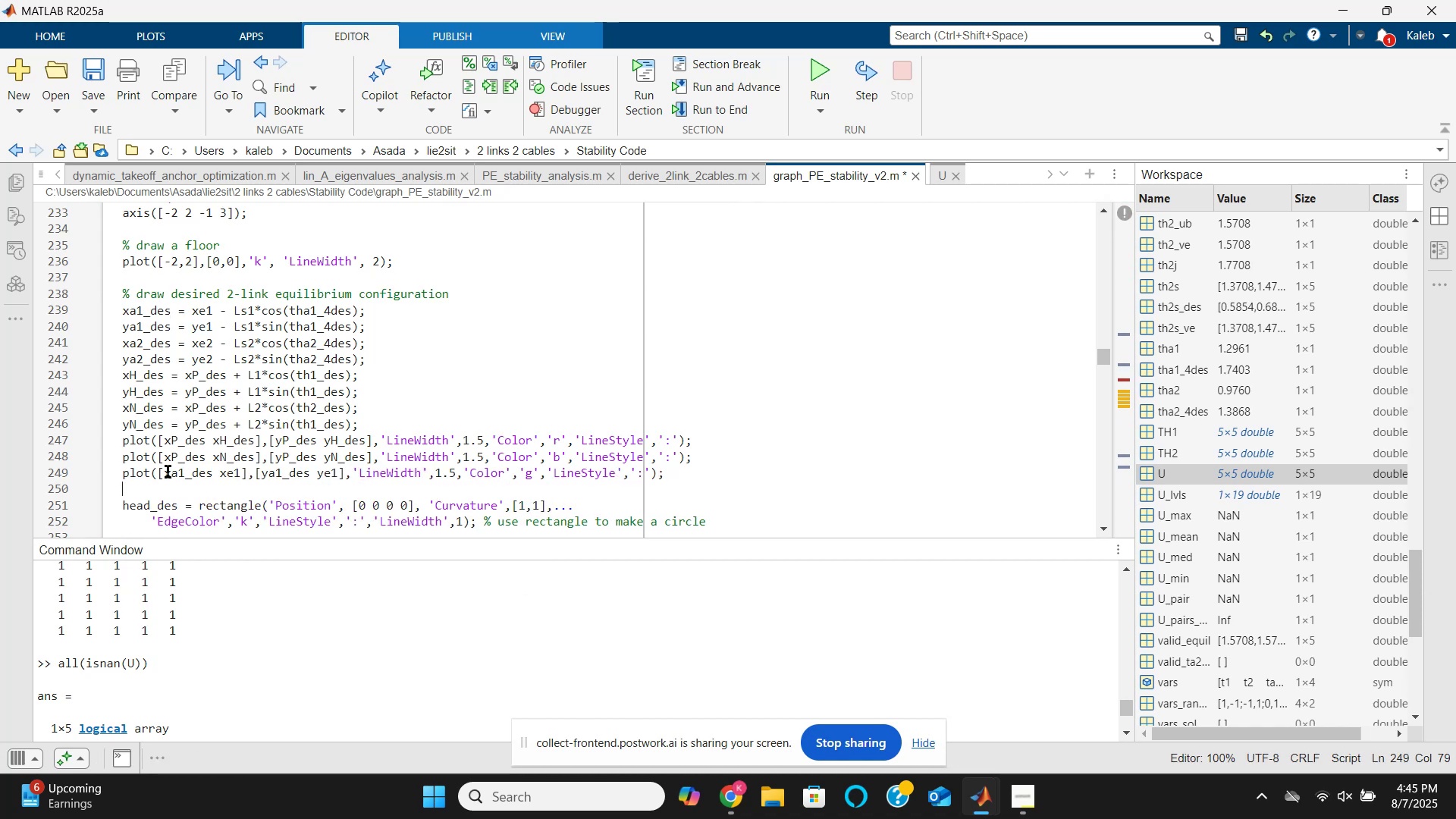 
hold_key(key=ControlLeft, duration=0.51)
 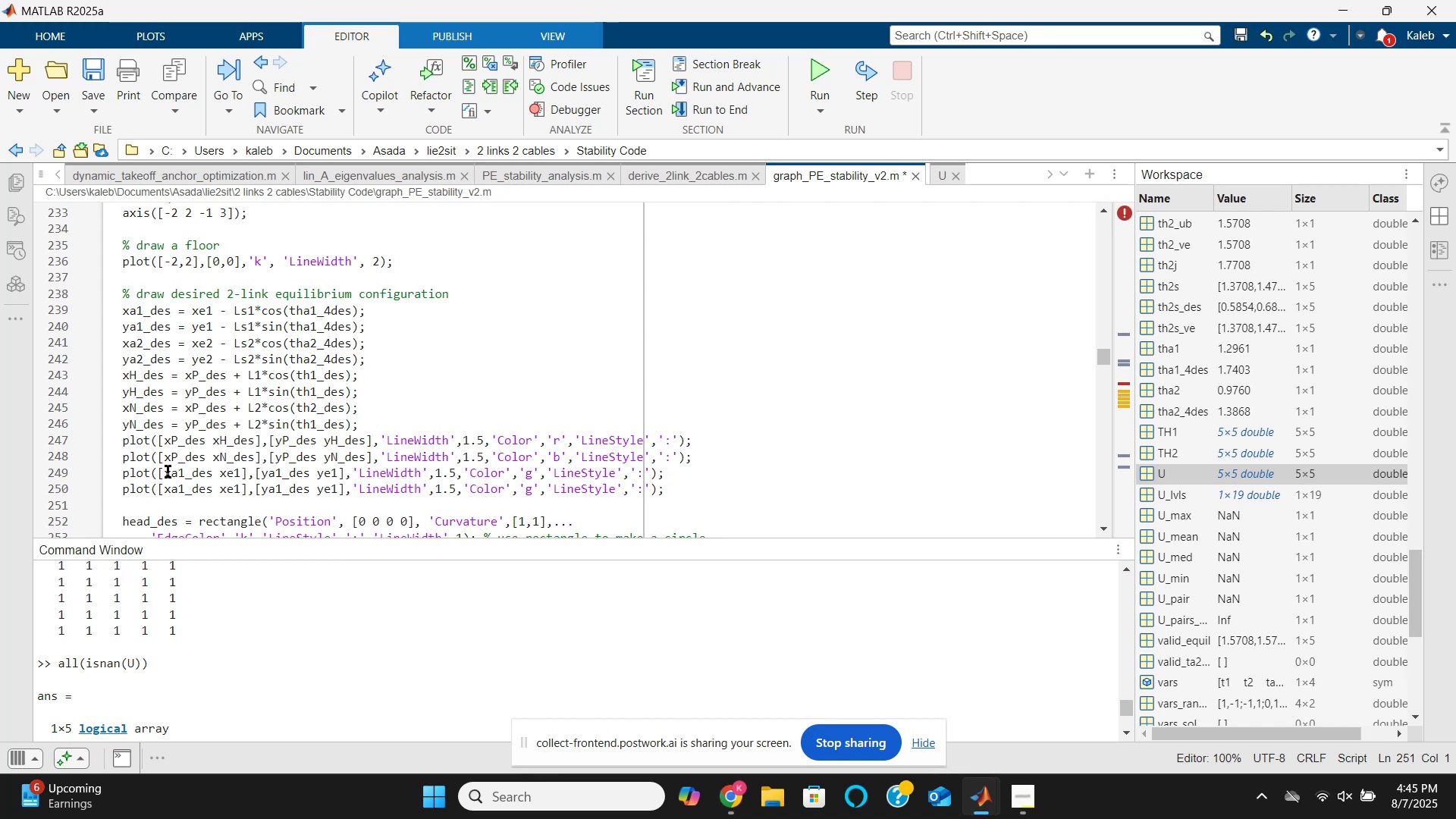 
key(V)
 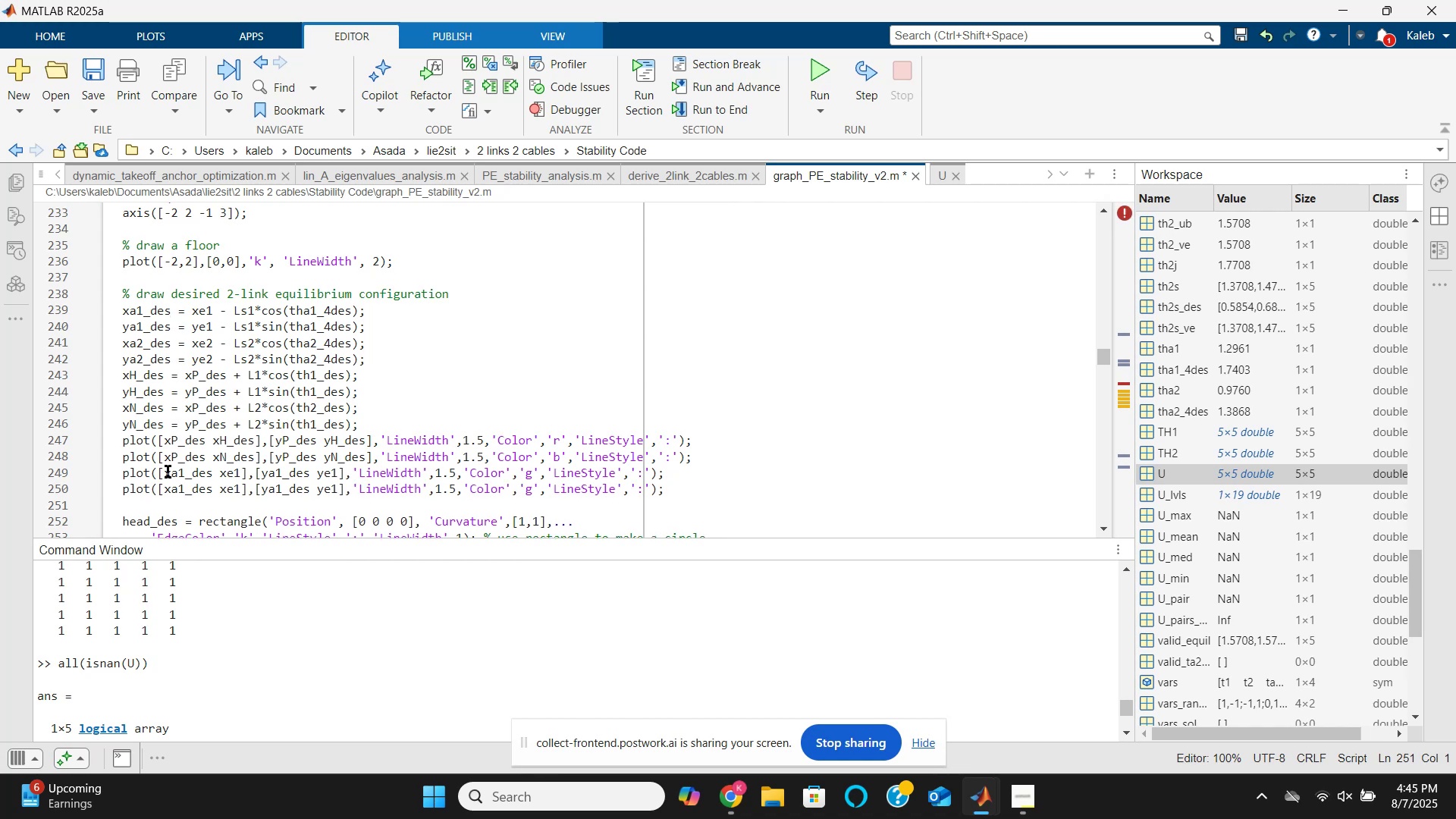 
key(Backspace)
 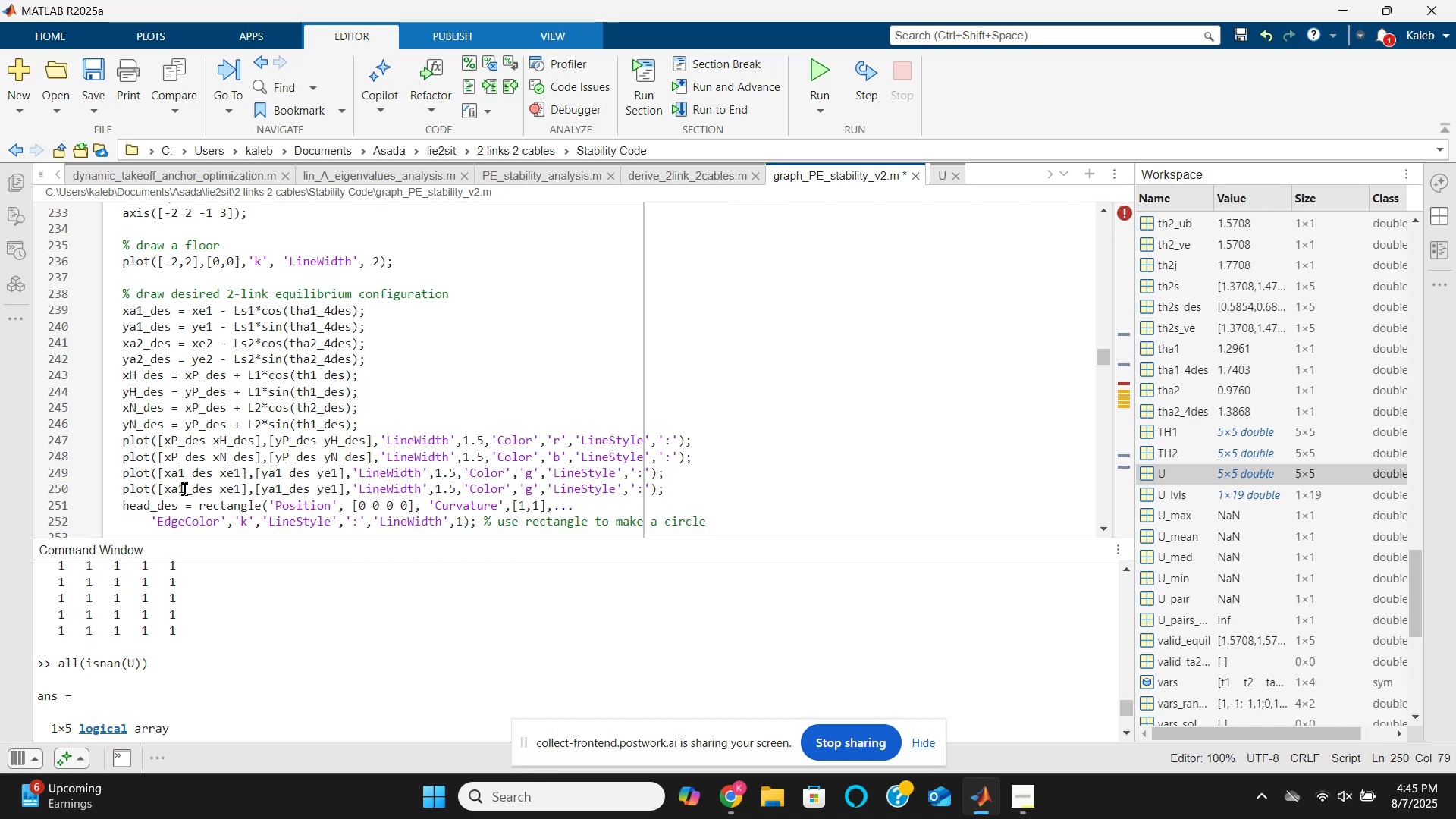 
left_click([171, 491])
 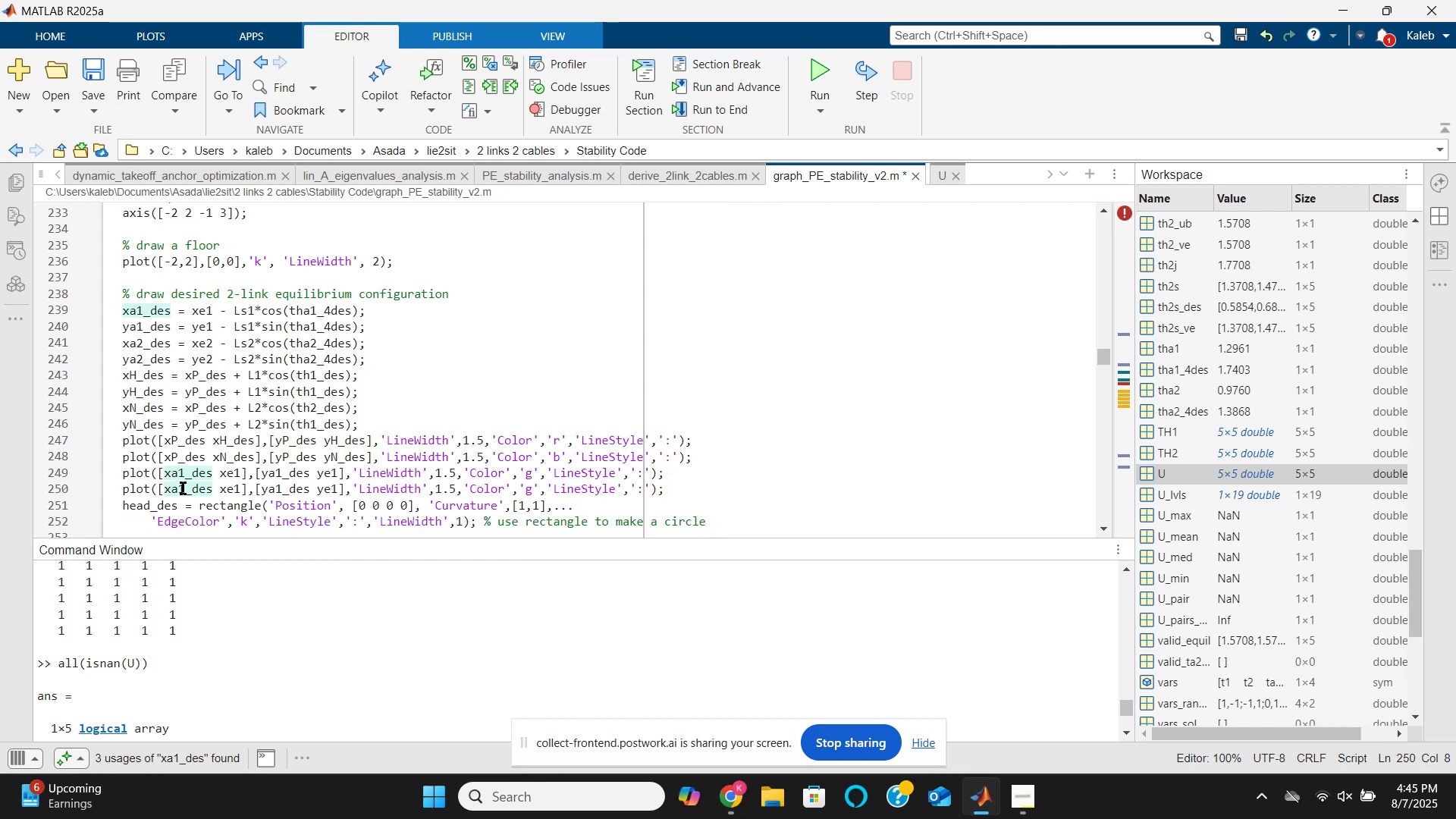 
key(ArrowRight)
 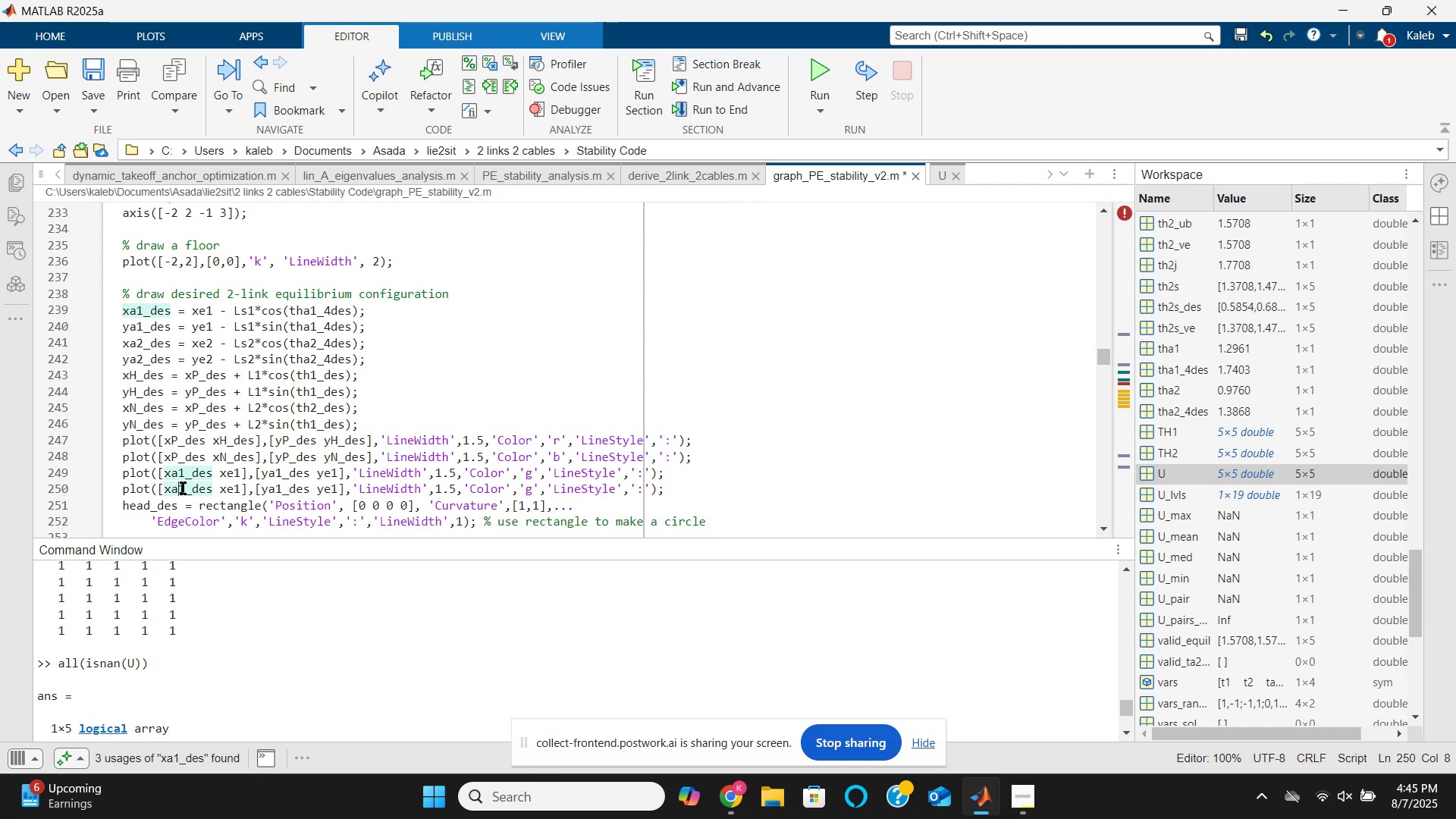 
key(ArrowRight)
 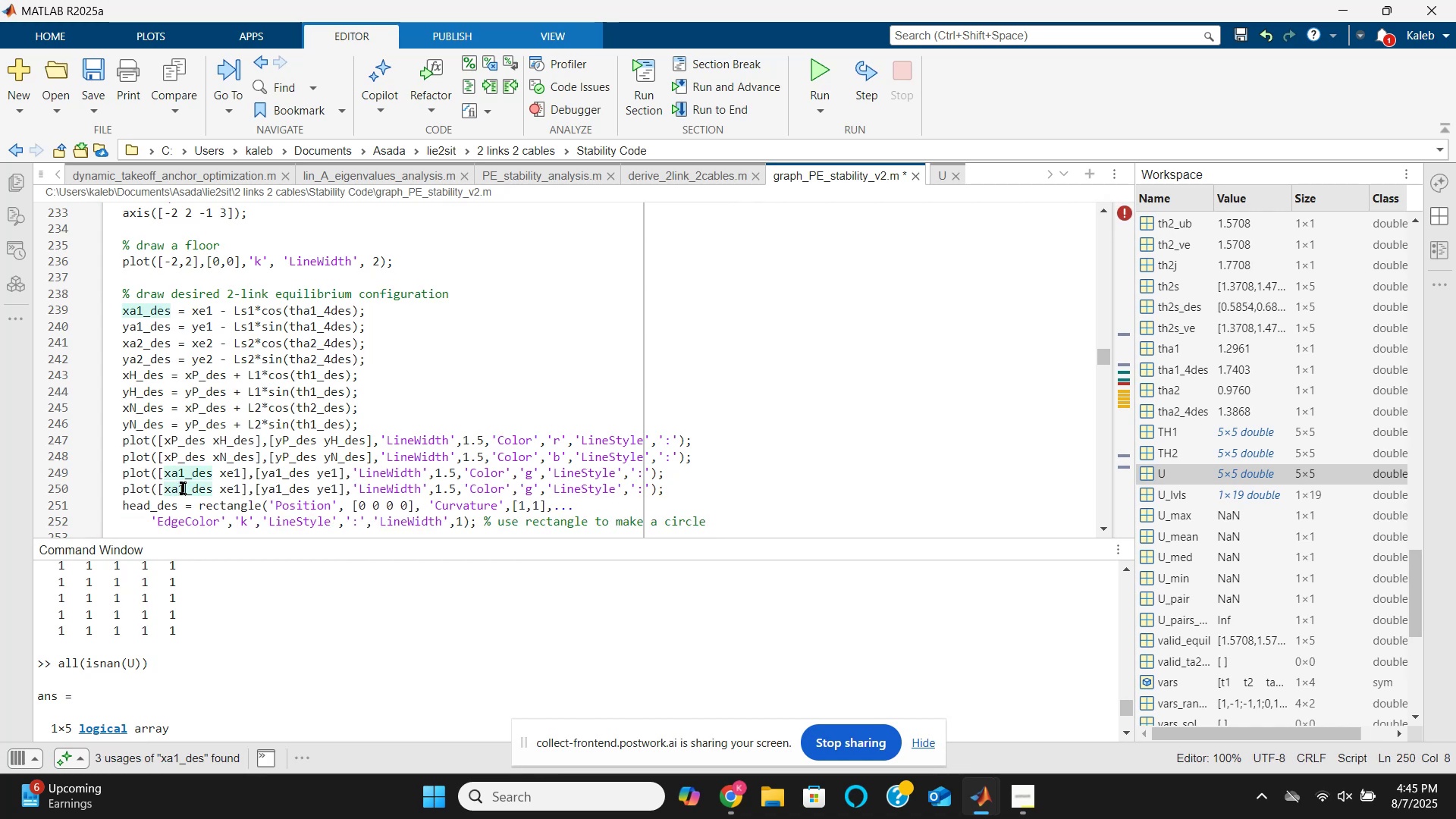 
key(ArrowRight)
 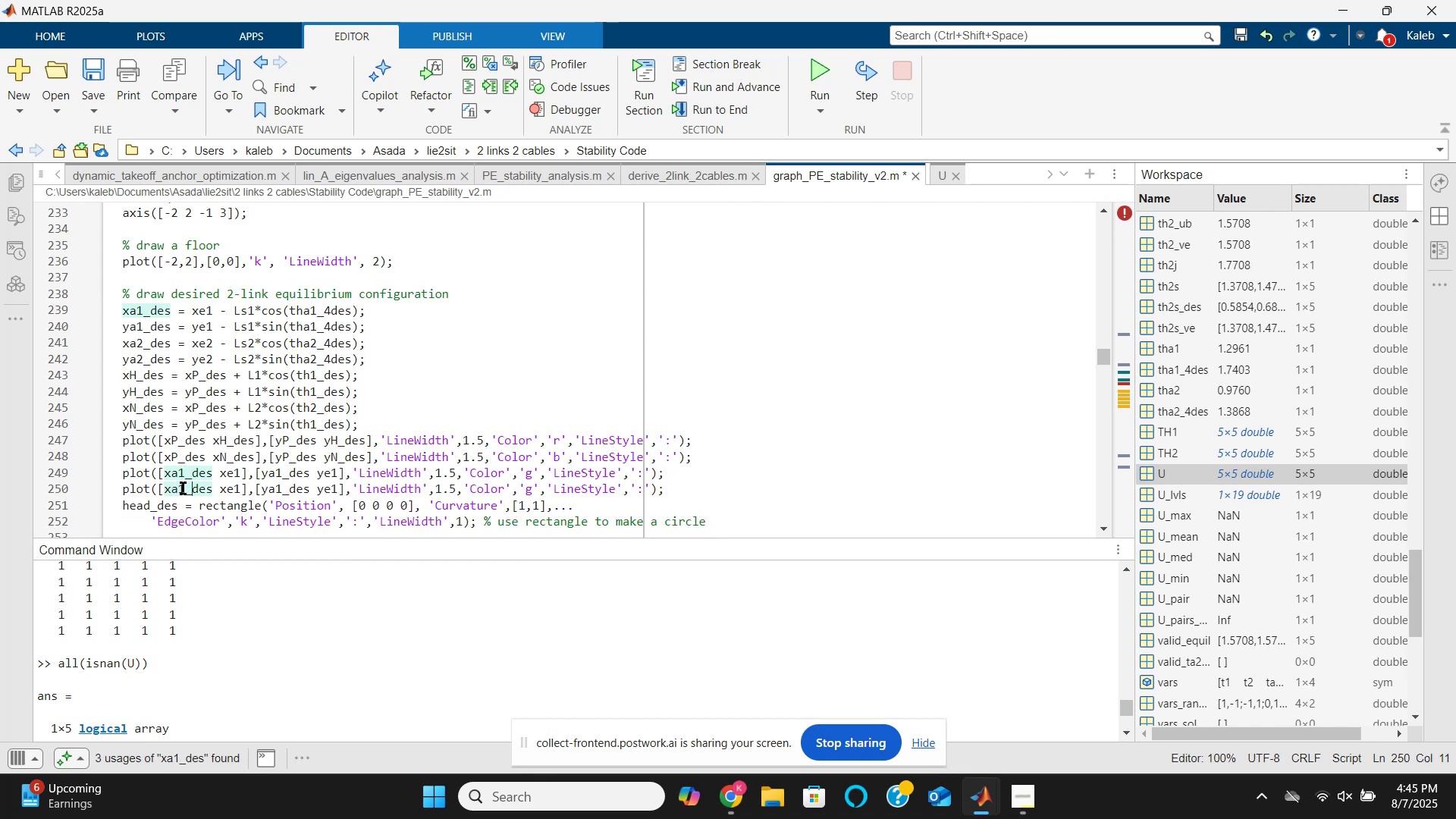 
key(ArrowLeft)
 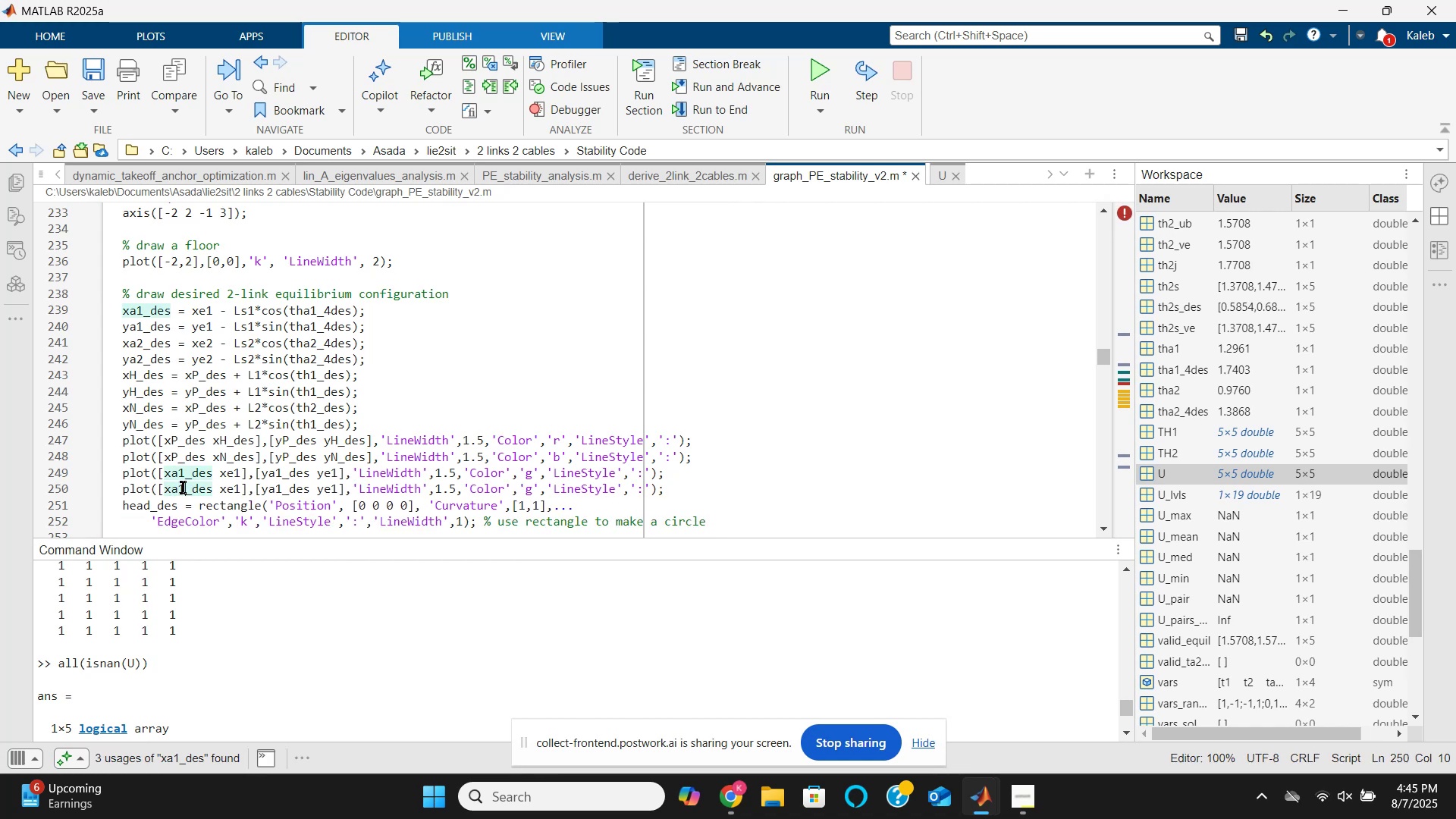 
key(Backspace)
 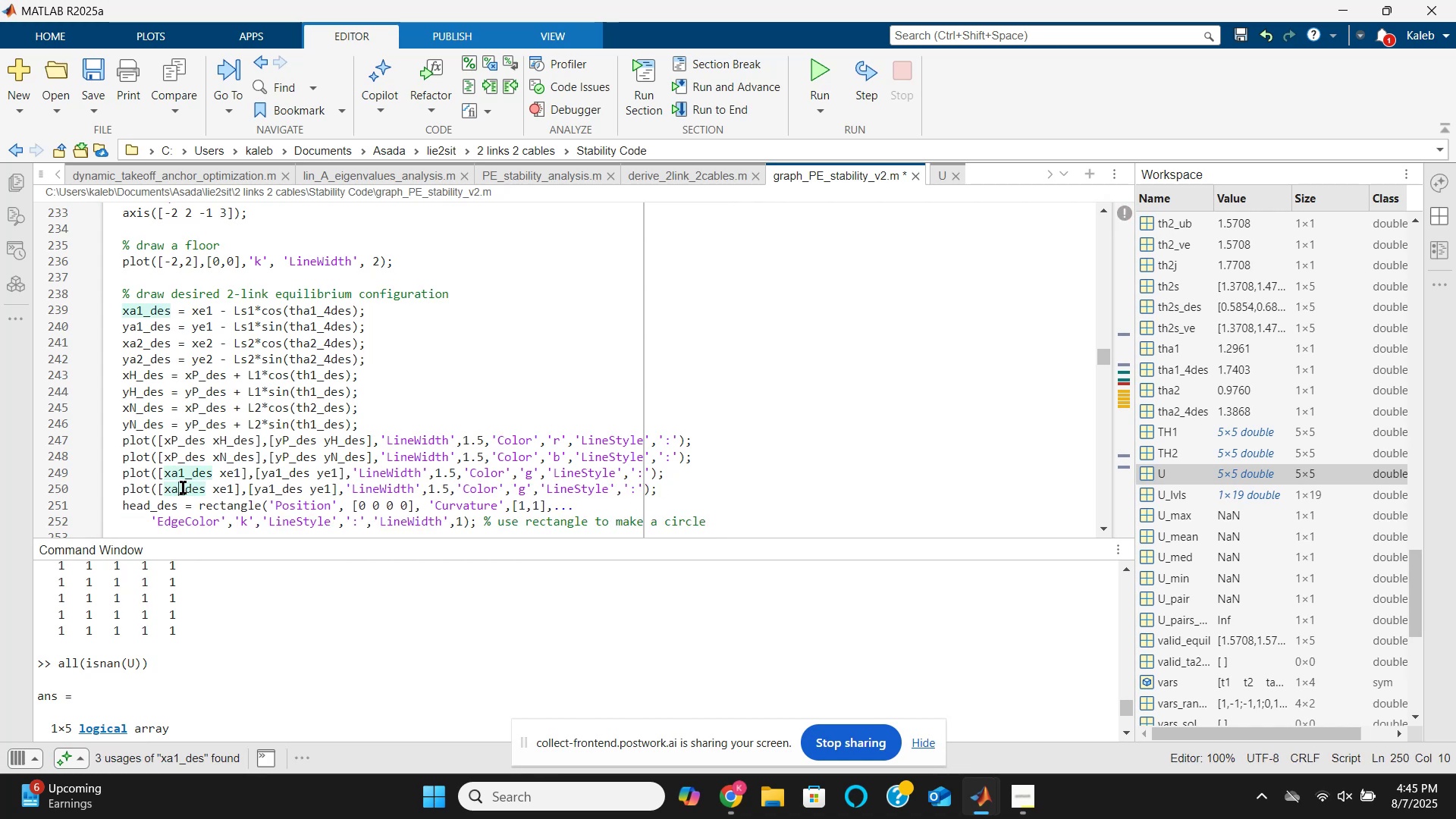 
key(2)
 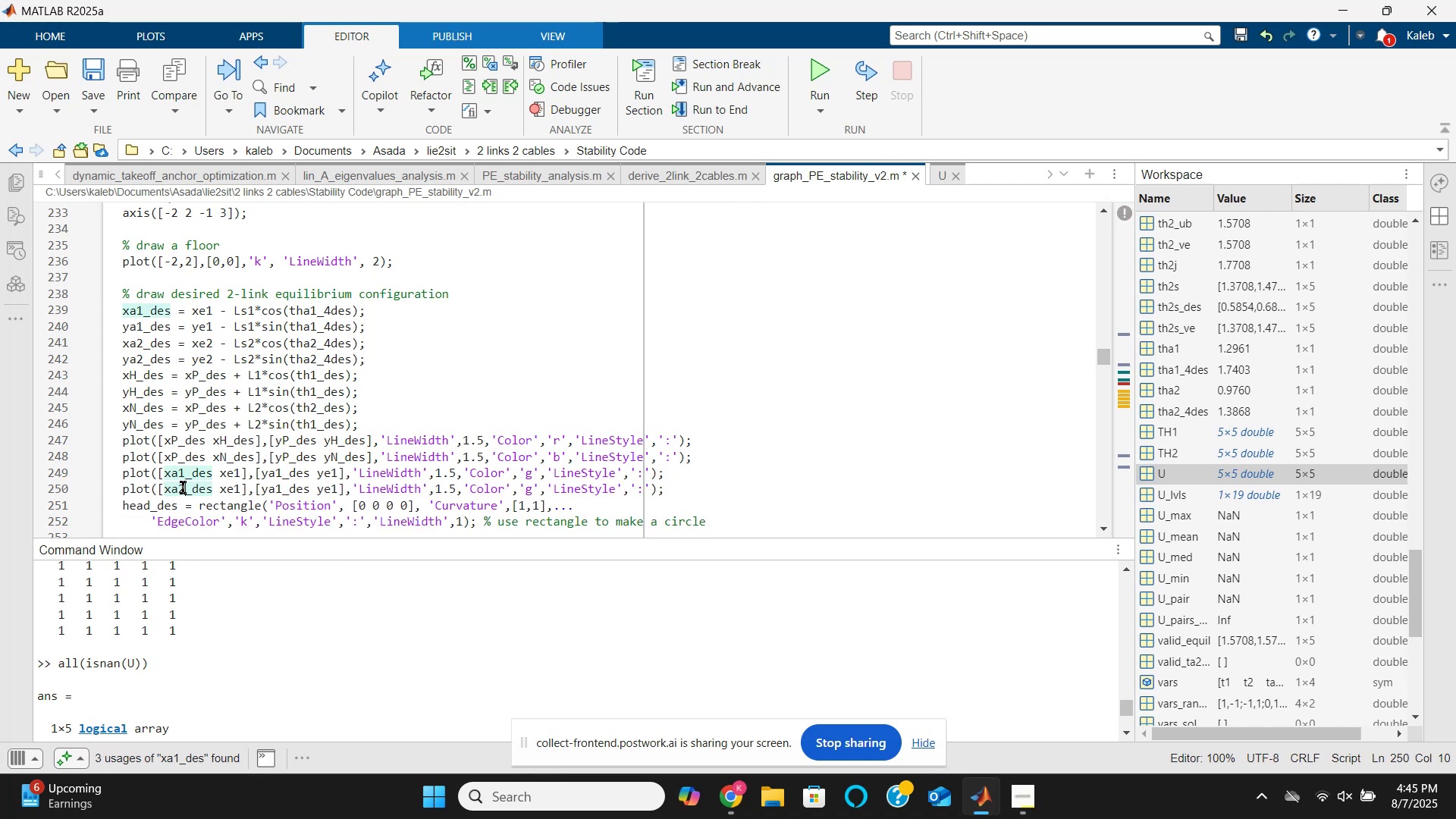 
hold_key(key=ArrowRight, duration=0.66)
 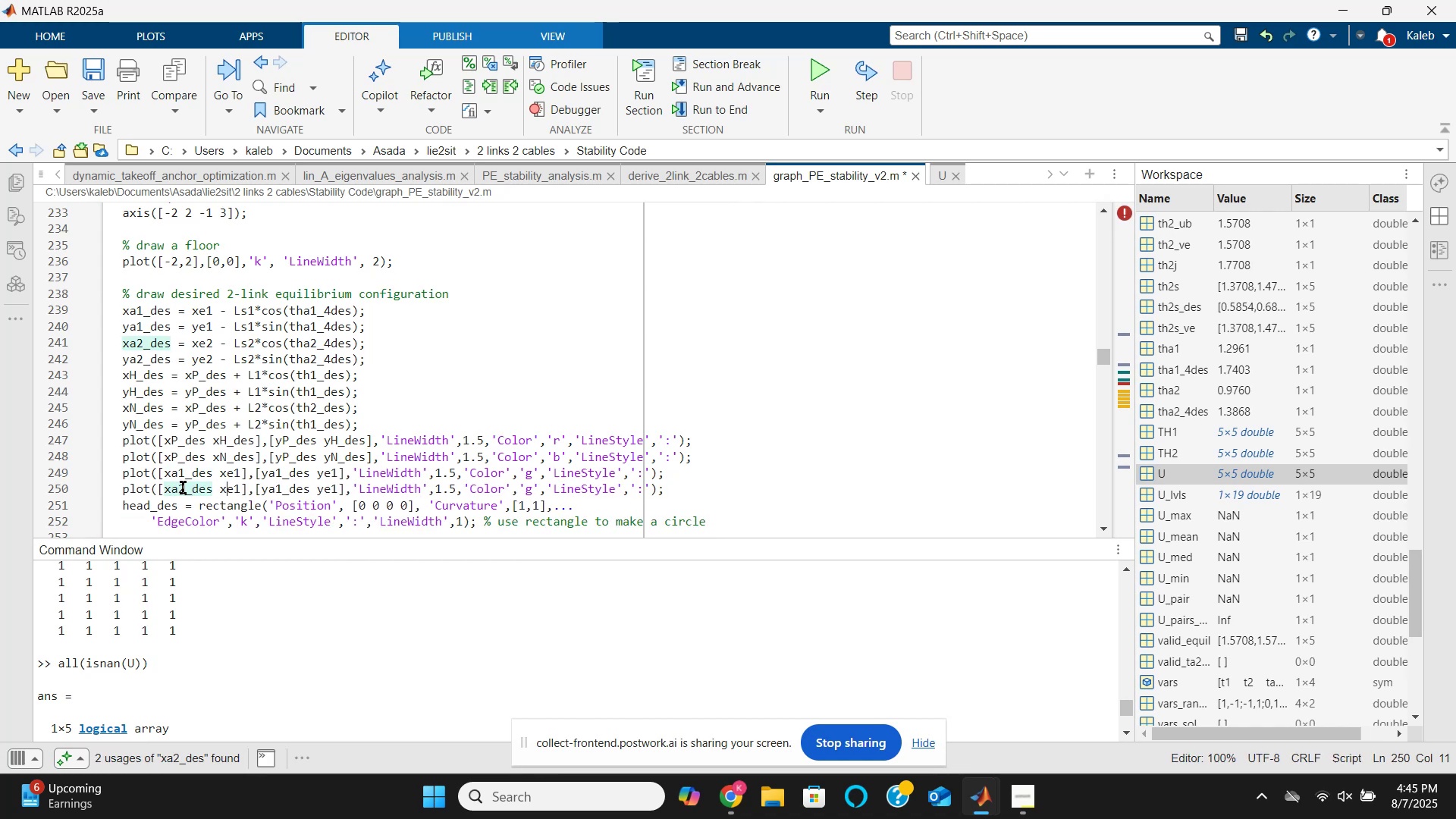 
key(ArrowRight)
 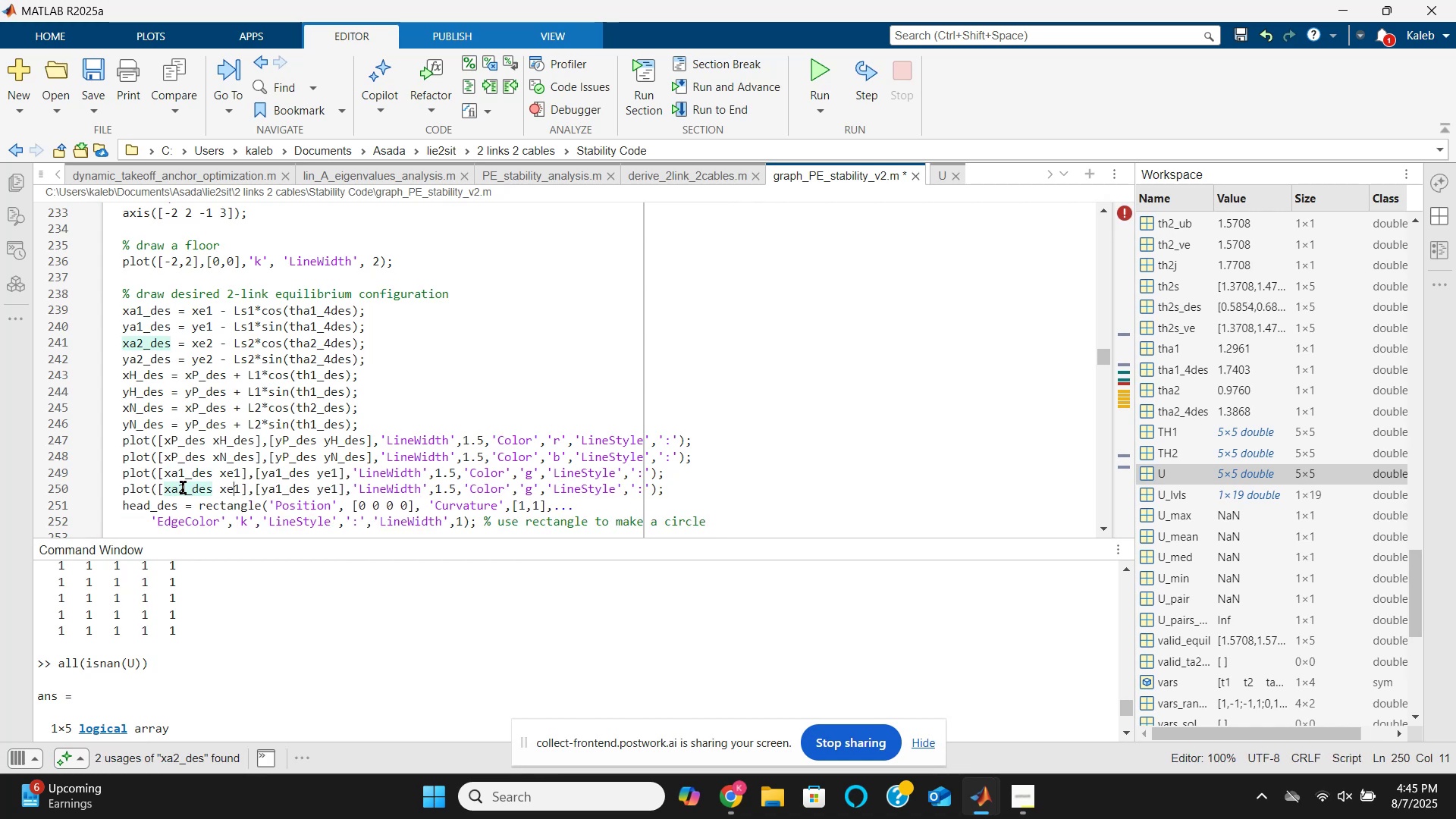 
key(ArrowRight)
 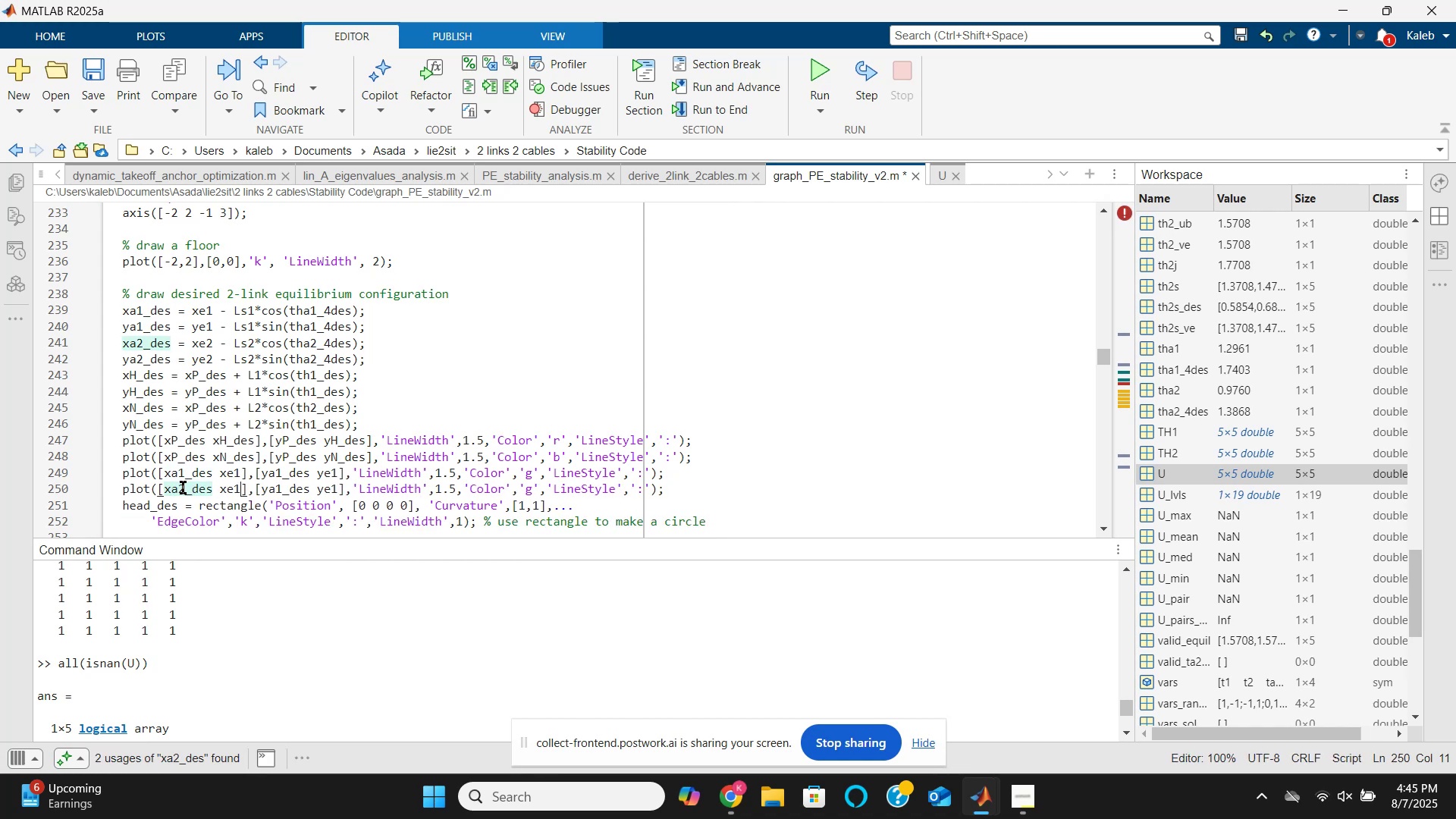 
key(Backspace)
 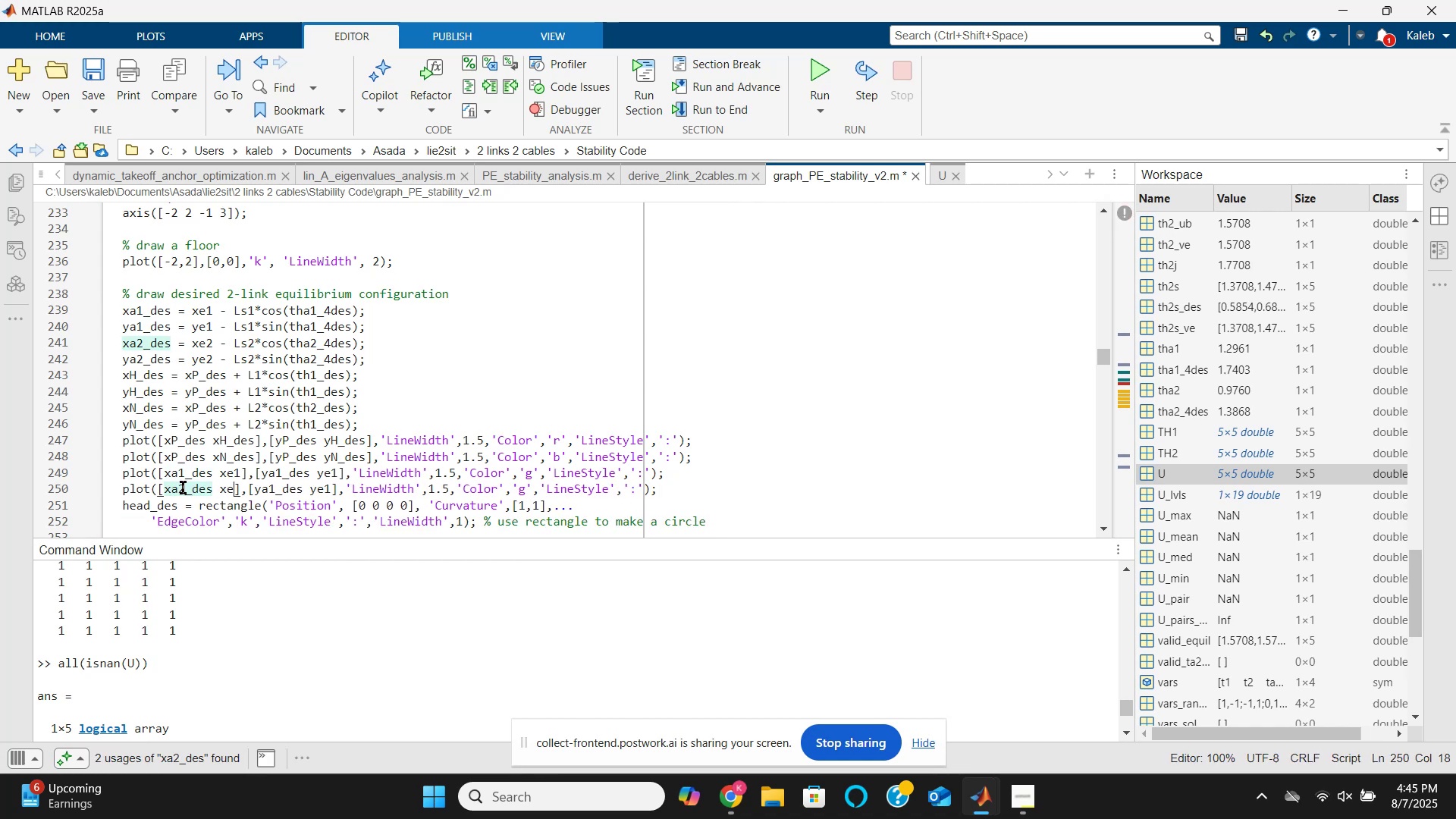 
key(2)
 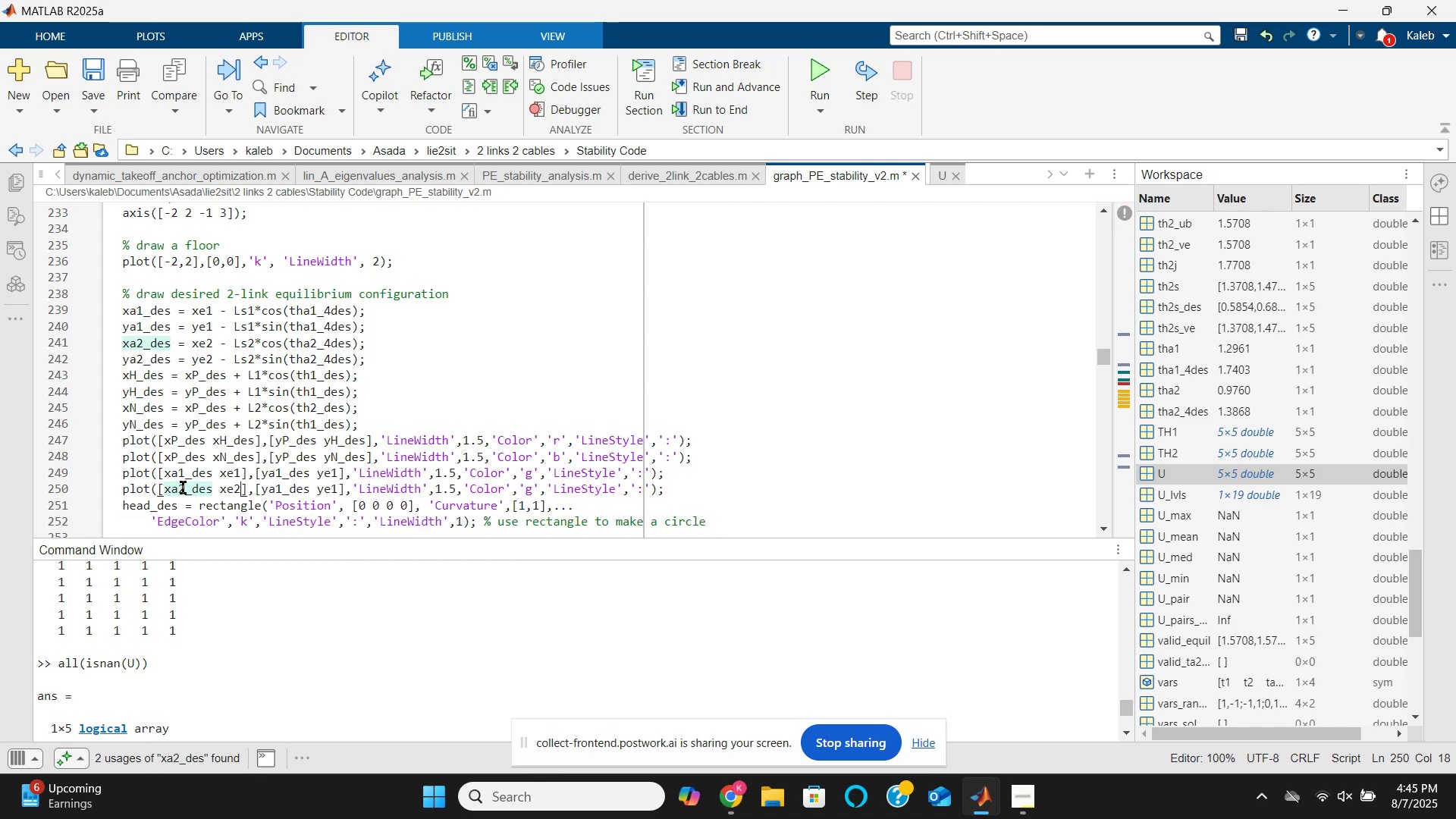 
hold_key(key=ArrowRight, duration=0.57)
 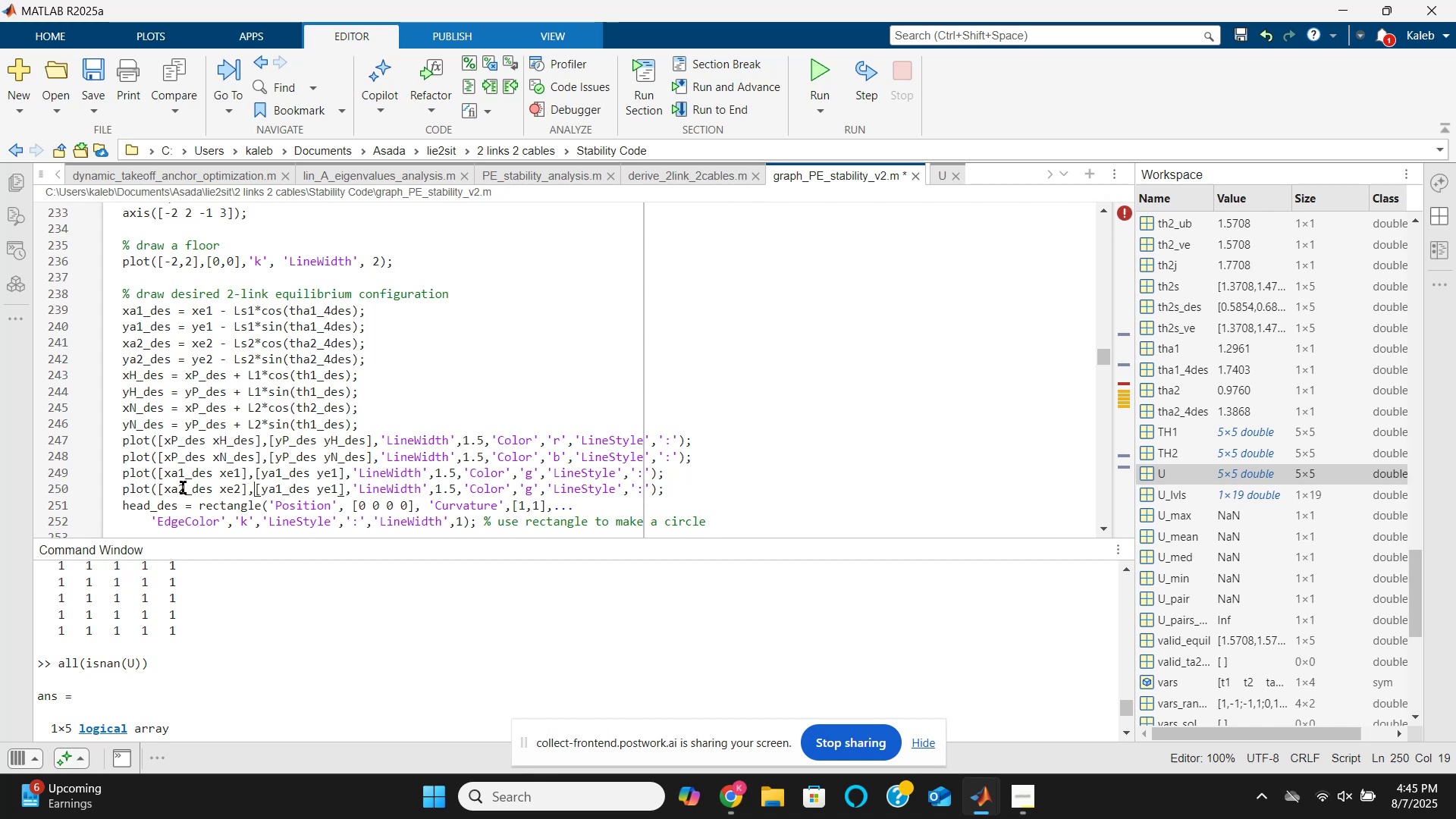 
key(ArrowRight)
 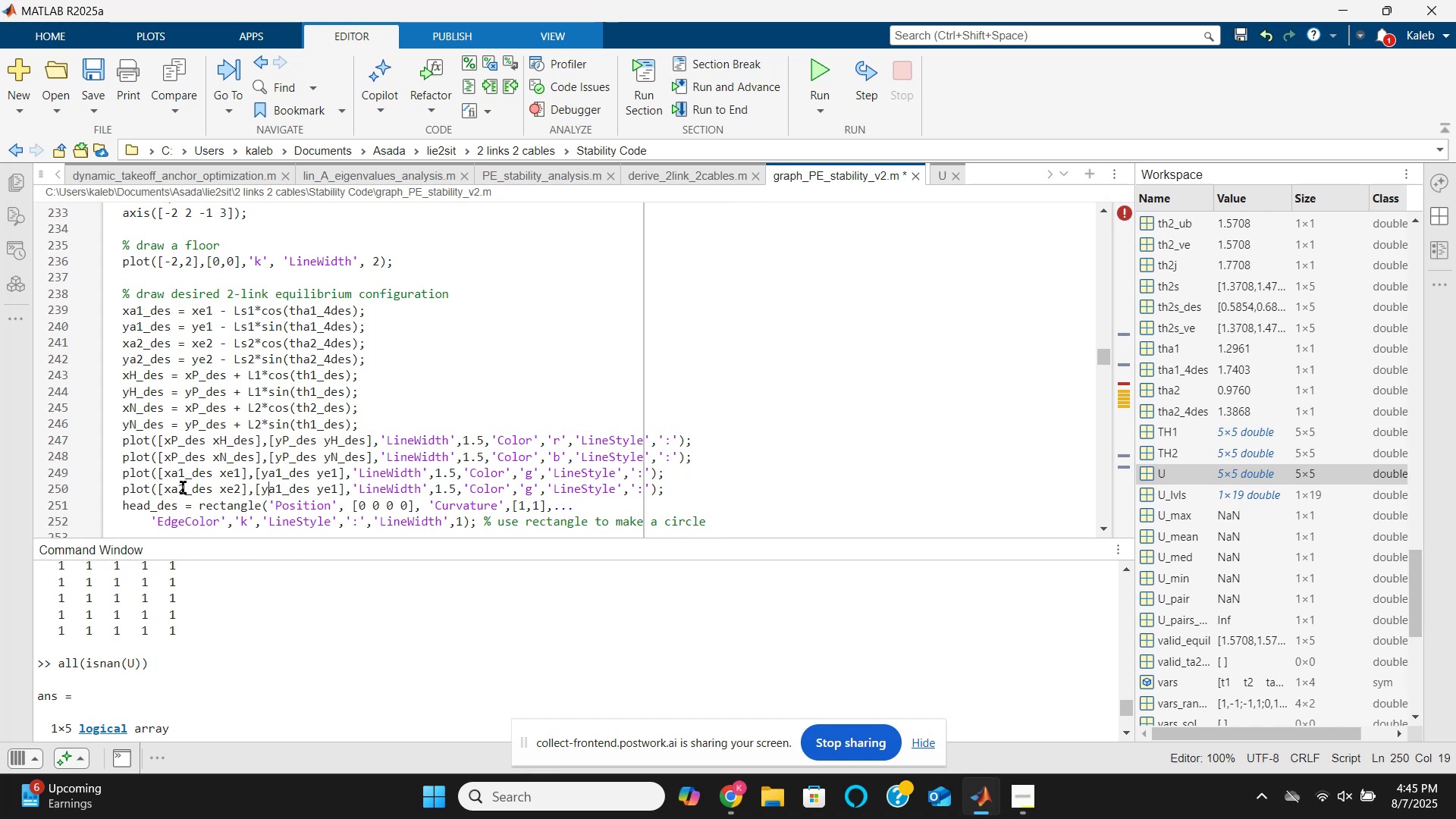 
key(ArrowRight)
 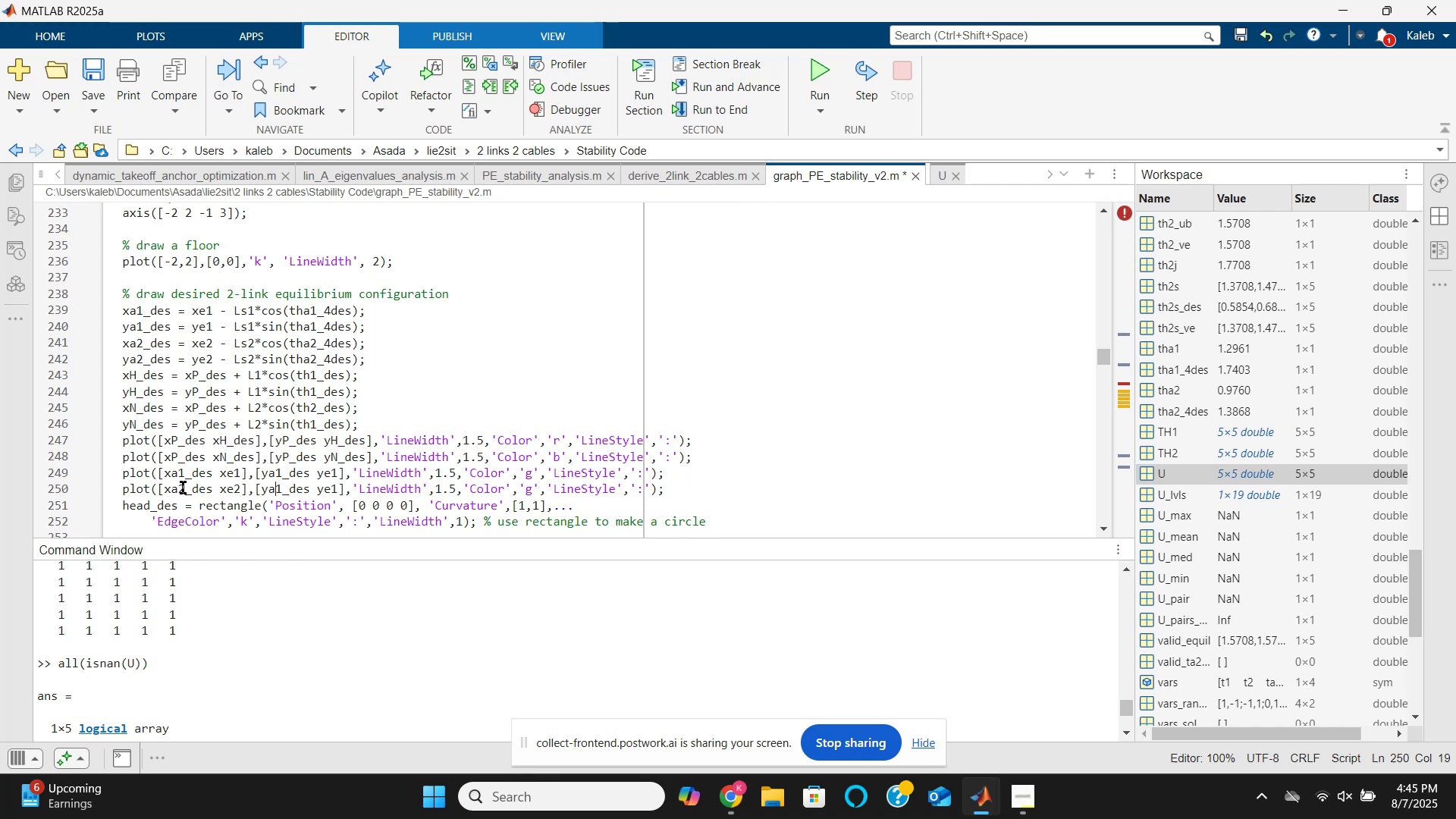 
key(ArrowRight)
 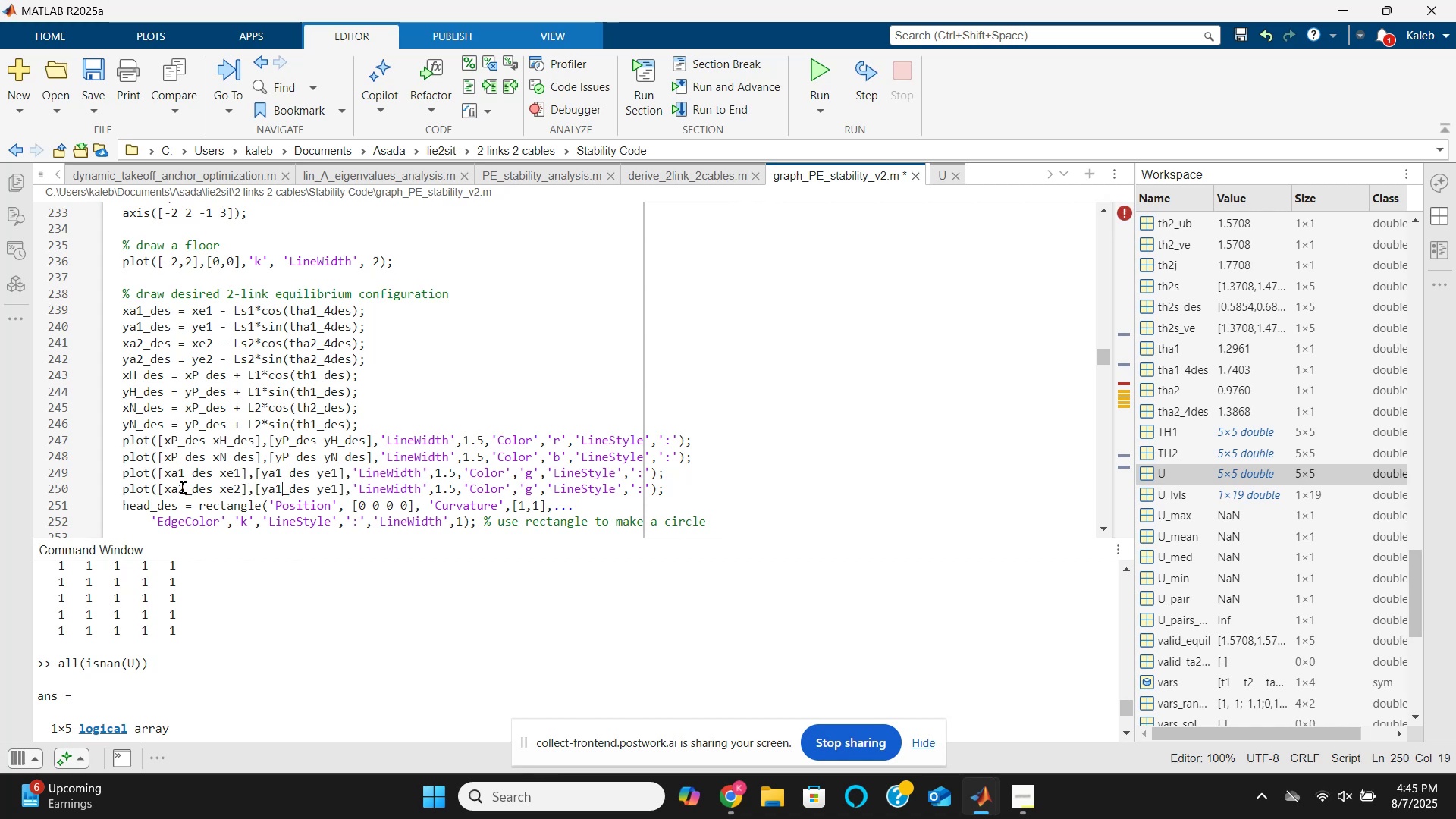 
key(Backspace)
 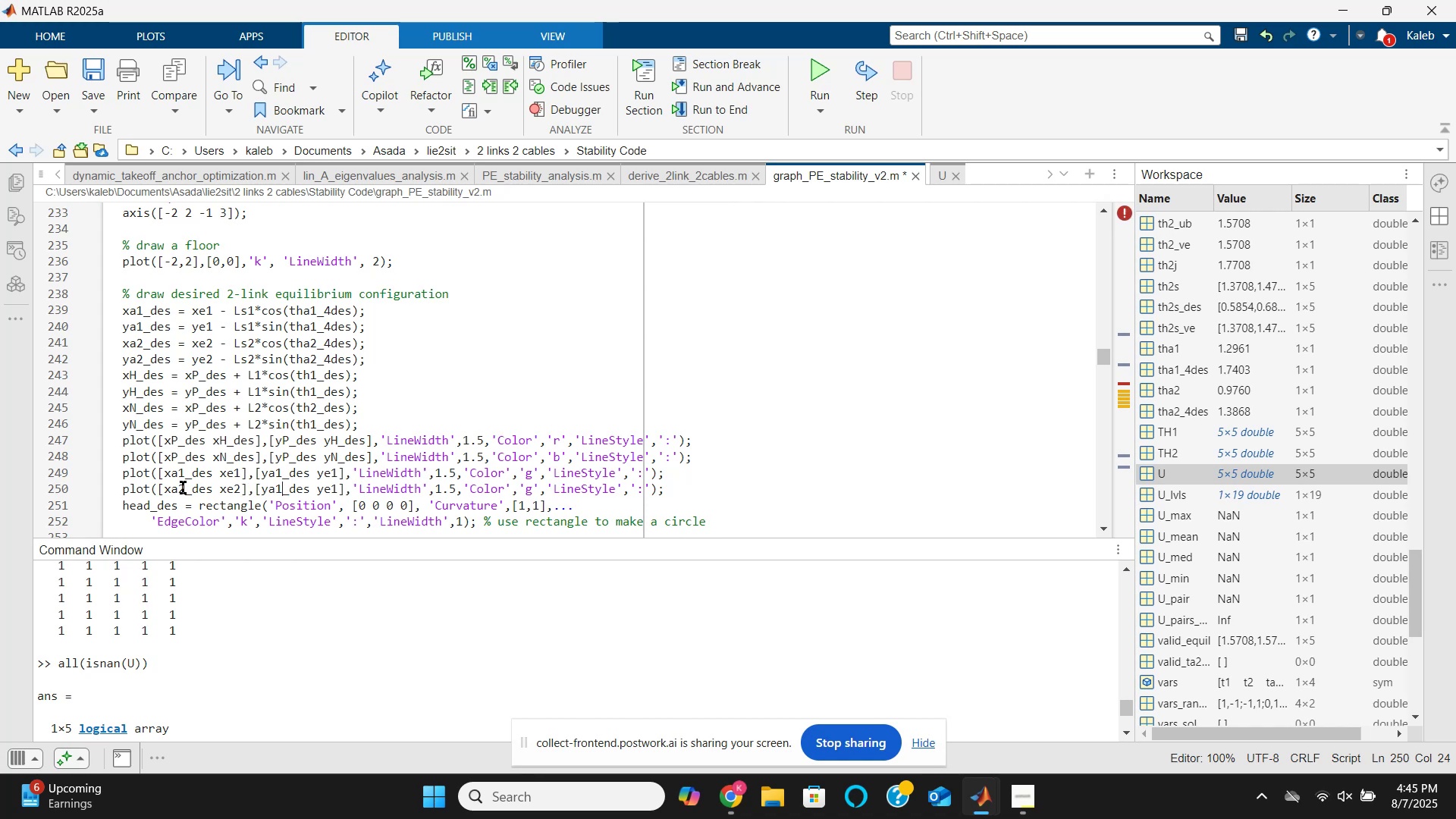 
key(2)
 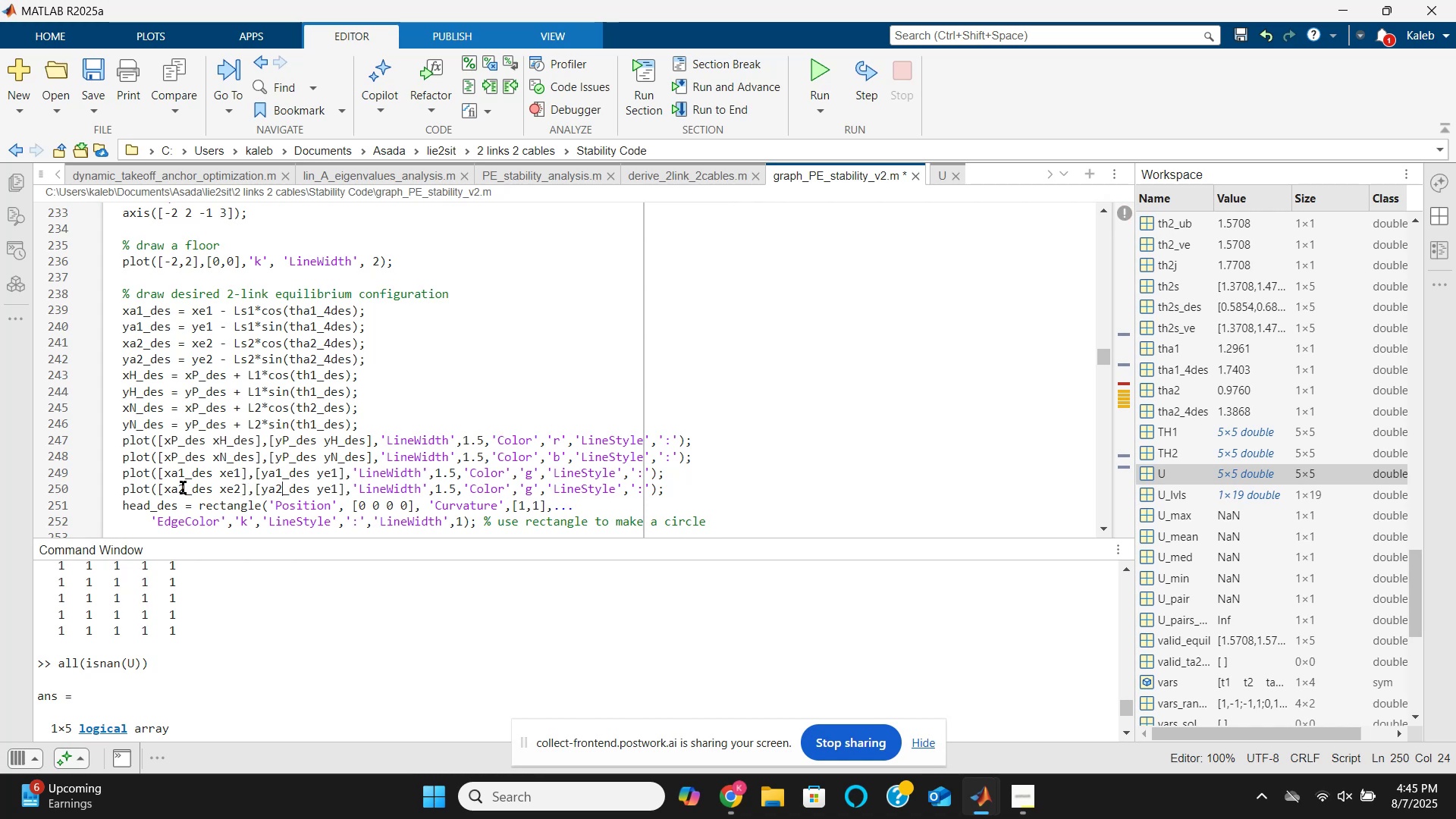 
key(ArrowRight)
 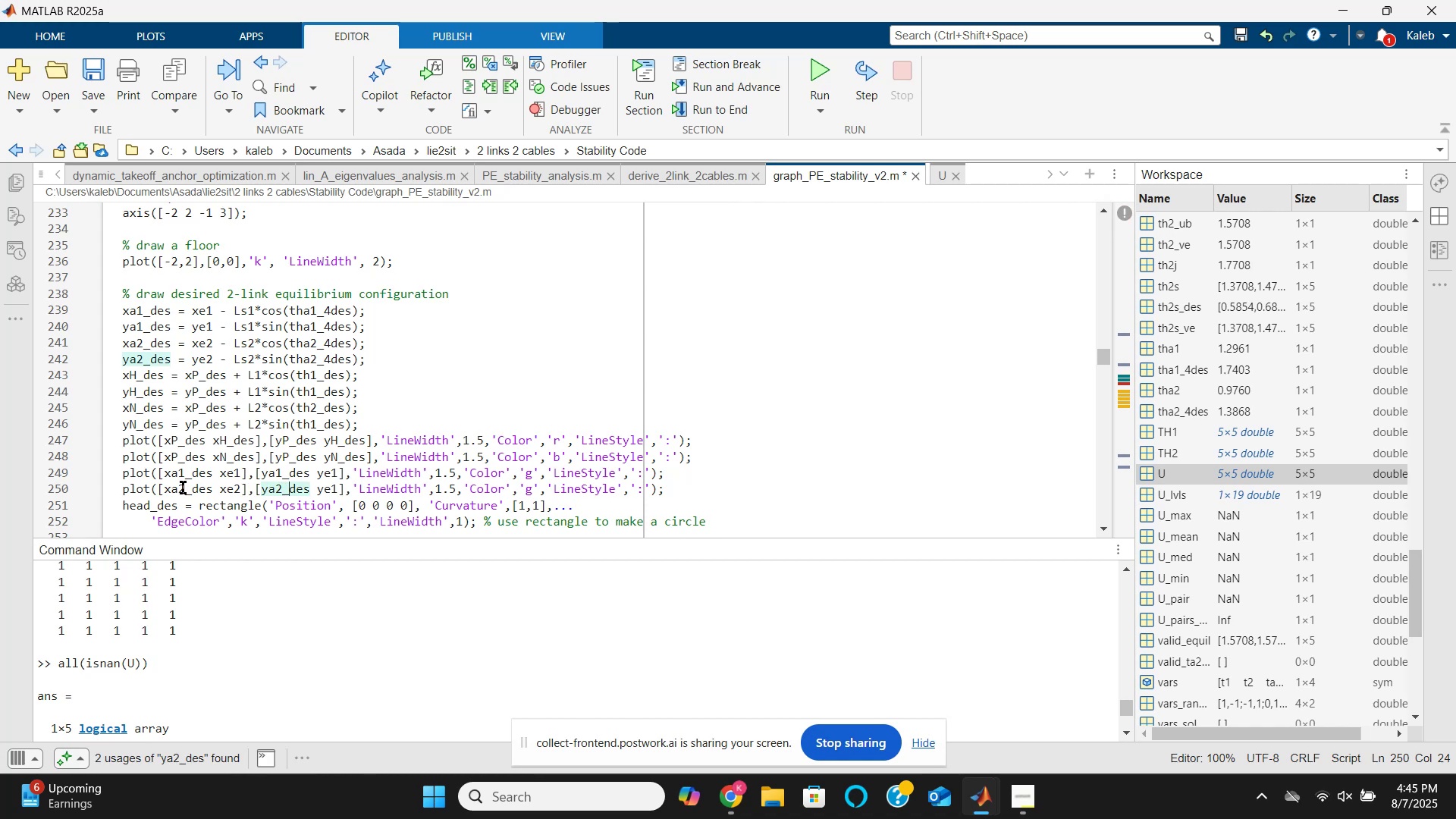 
key(ArrowRight)
 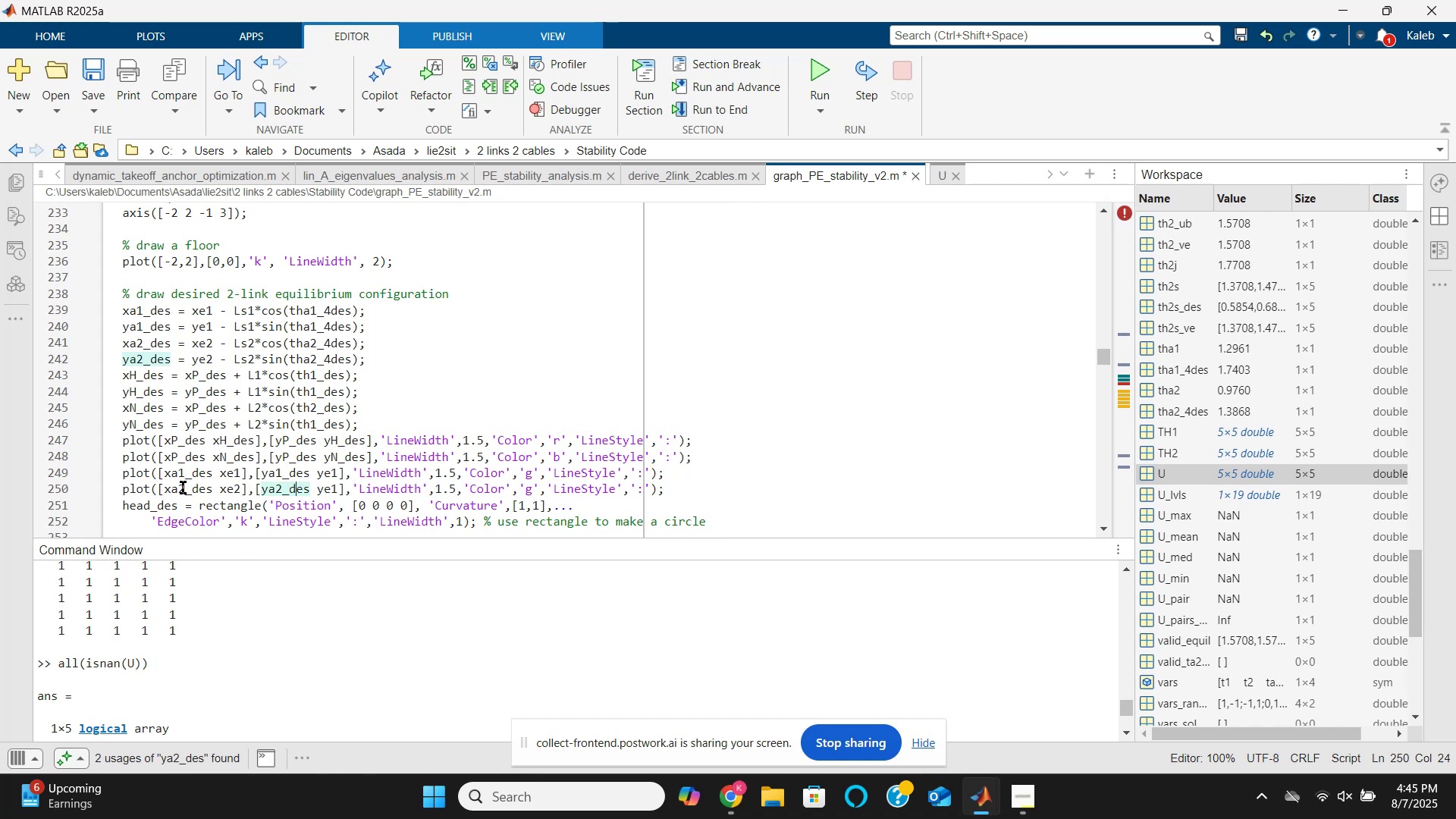 
key(ArrowRight)
 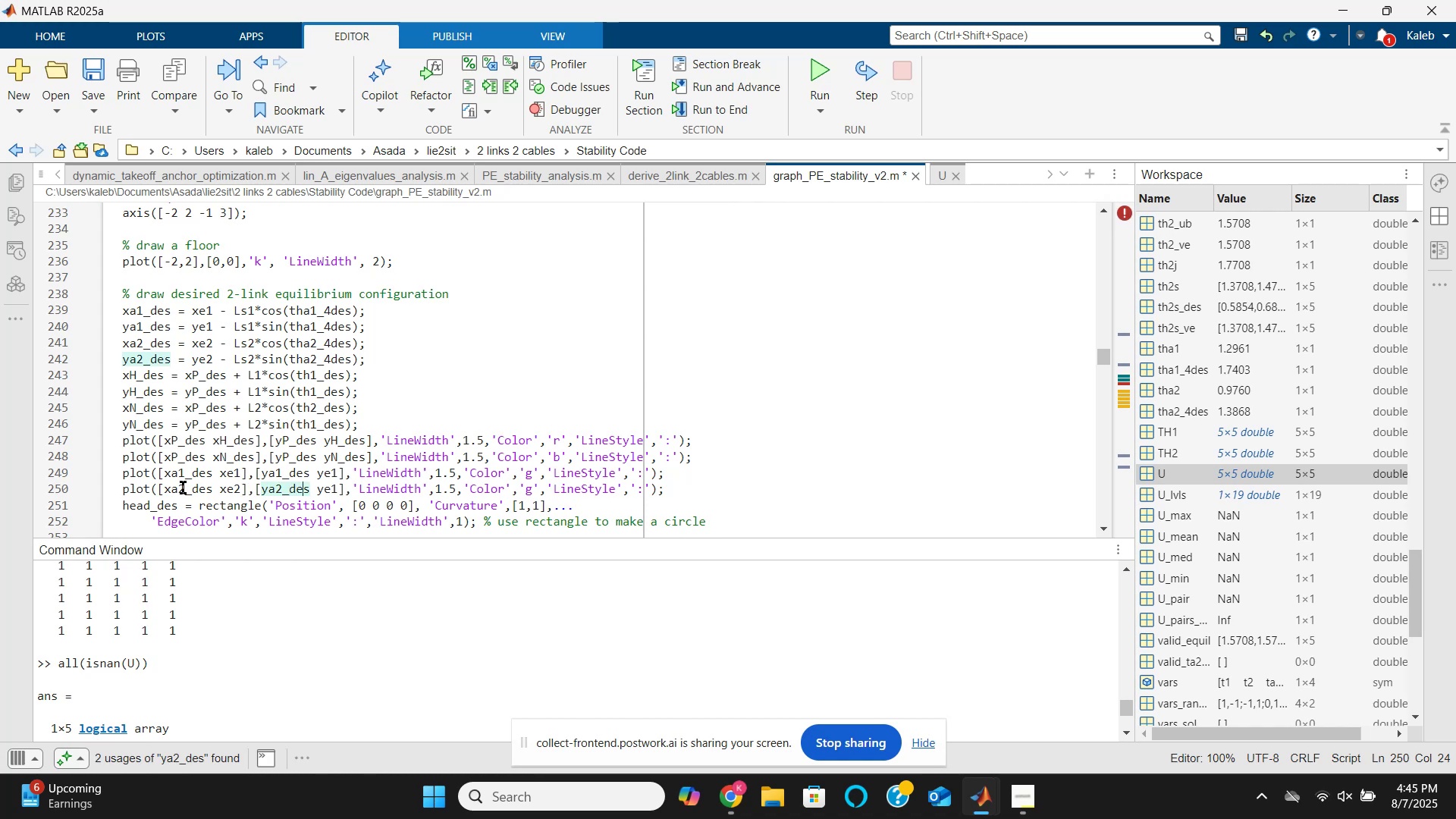 
key(ArrowRight)
 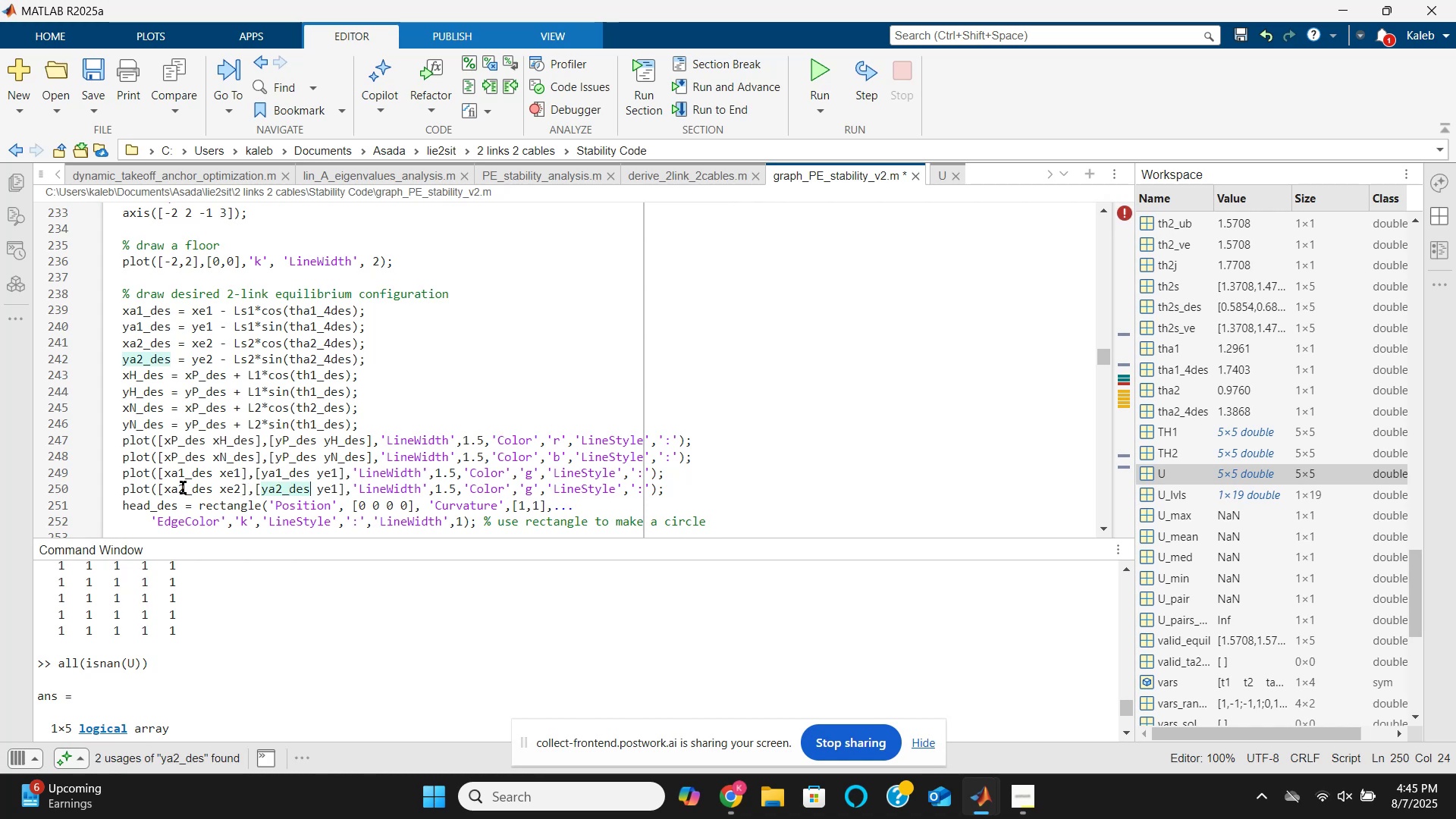 
key(ArrowRight)
 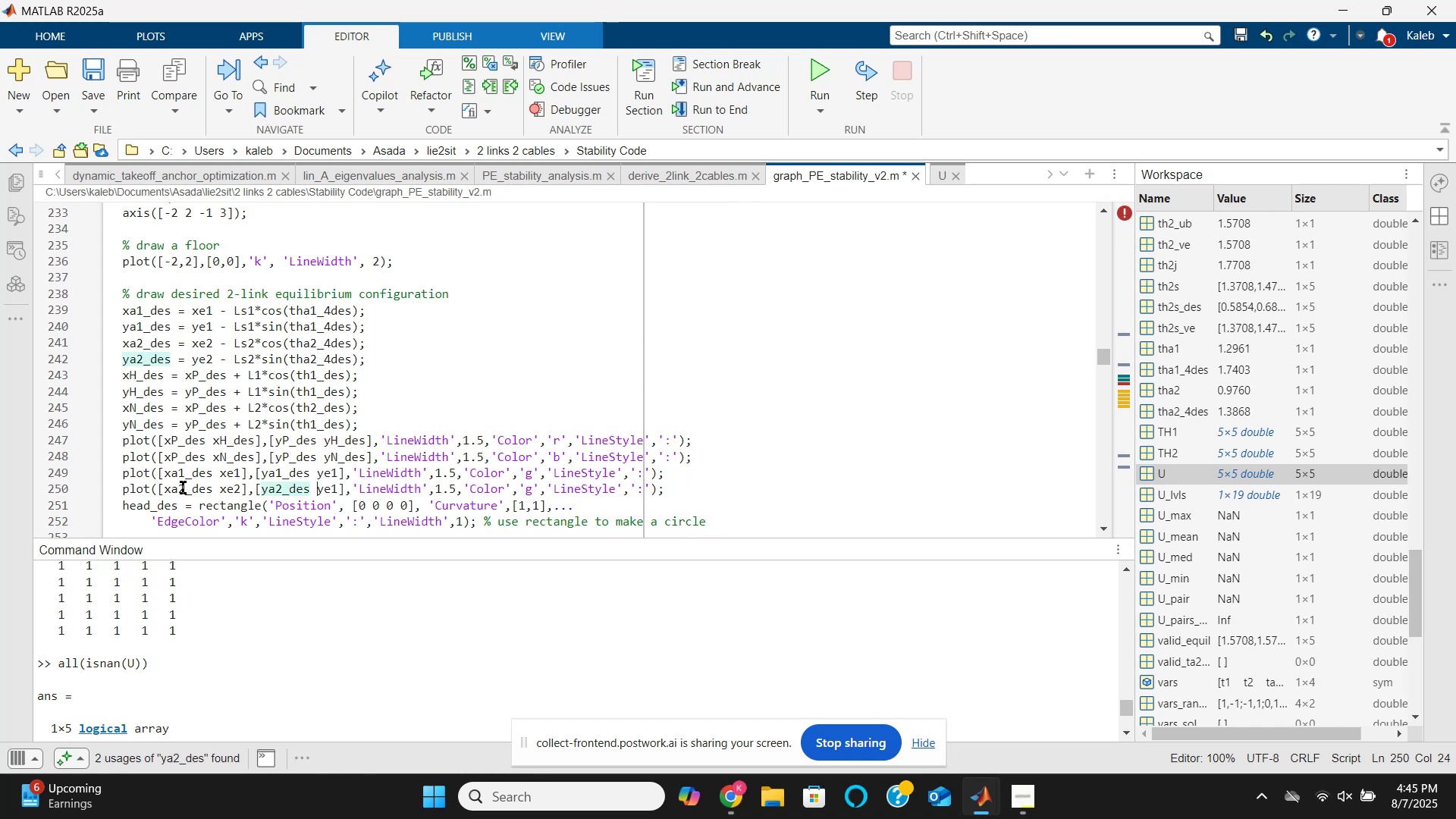 
key(ArrowRight)
 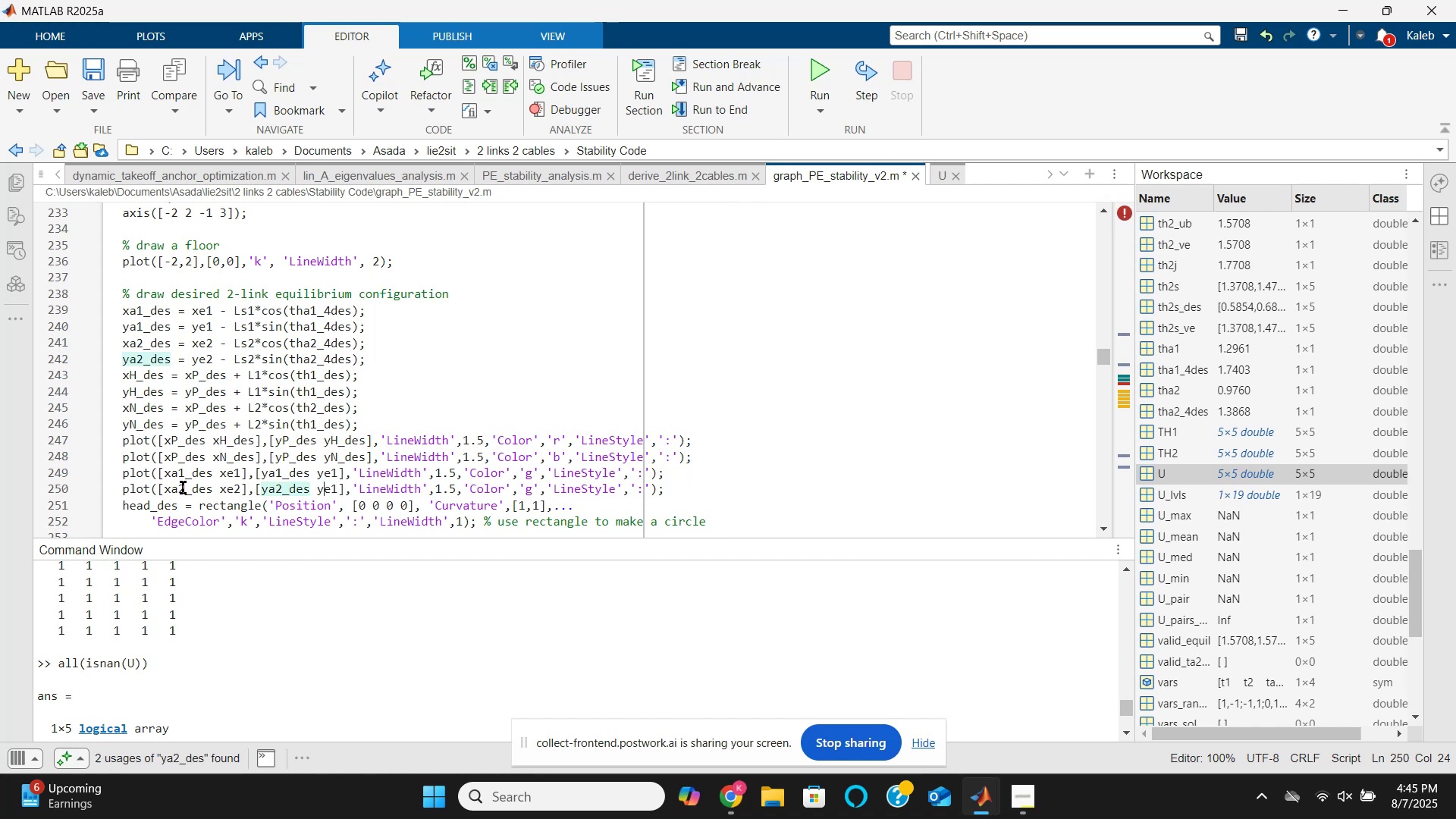 
key(ArrowRight)
 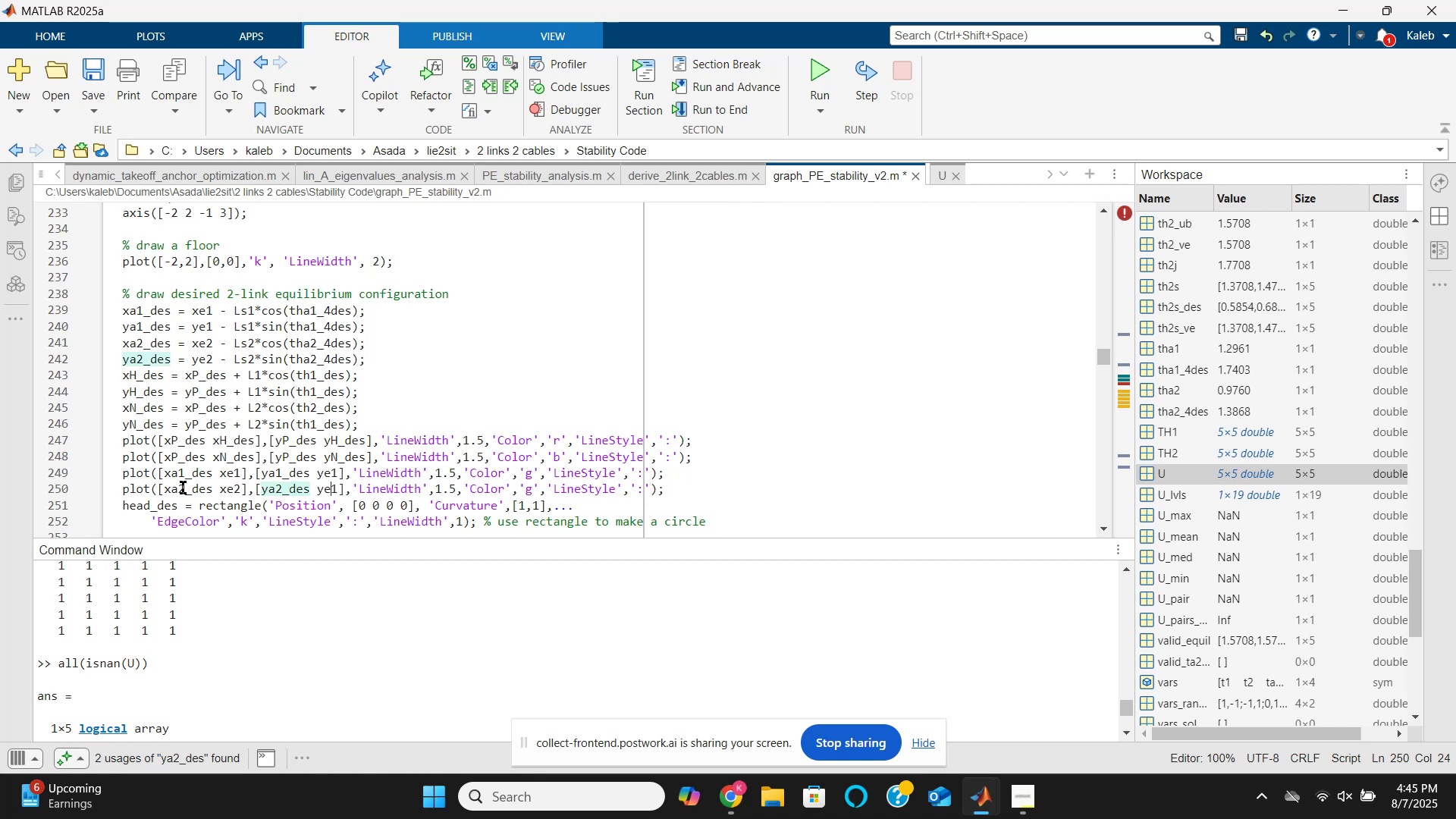 
key(ArrowRight)
 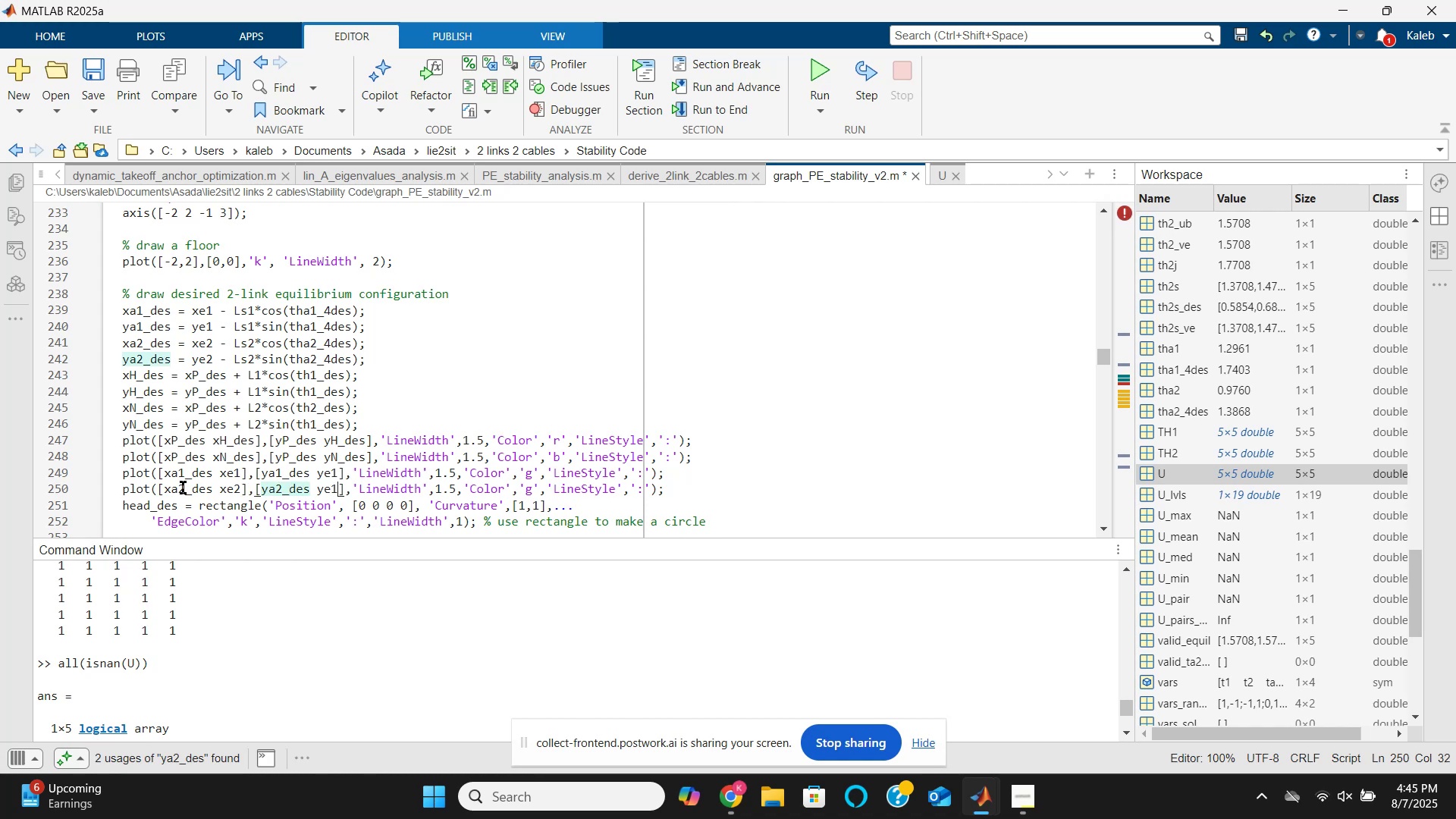 
key(Backspace)
 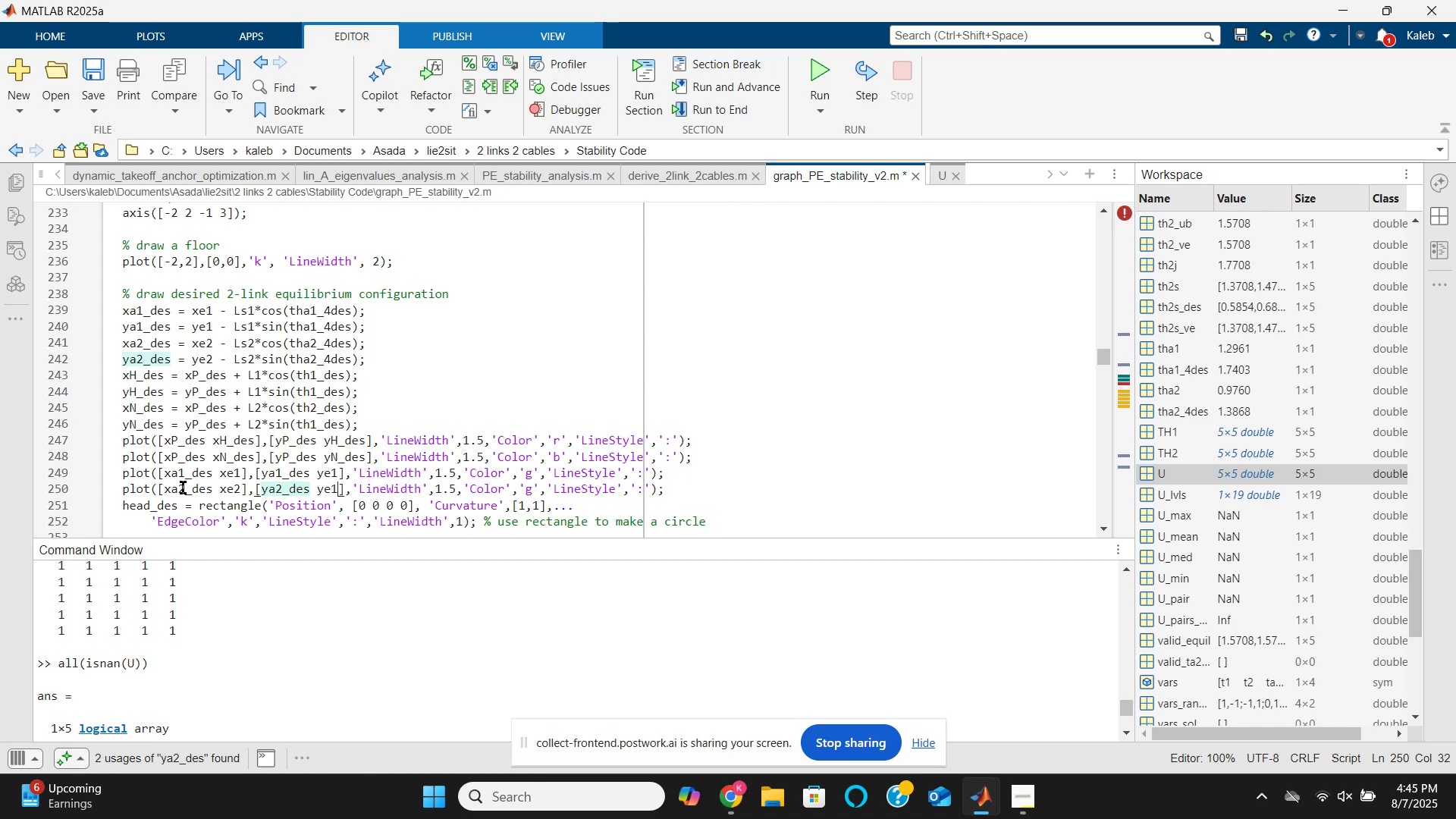 
key(2)
 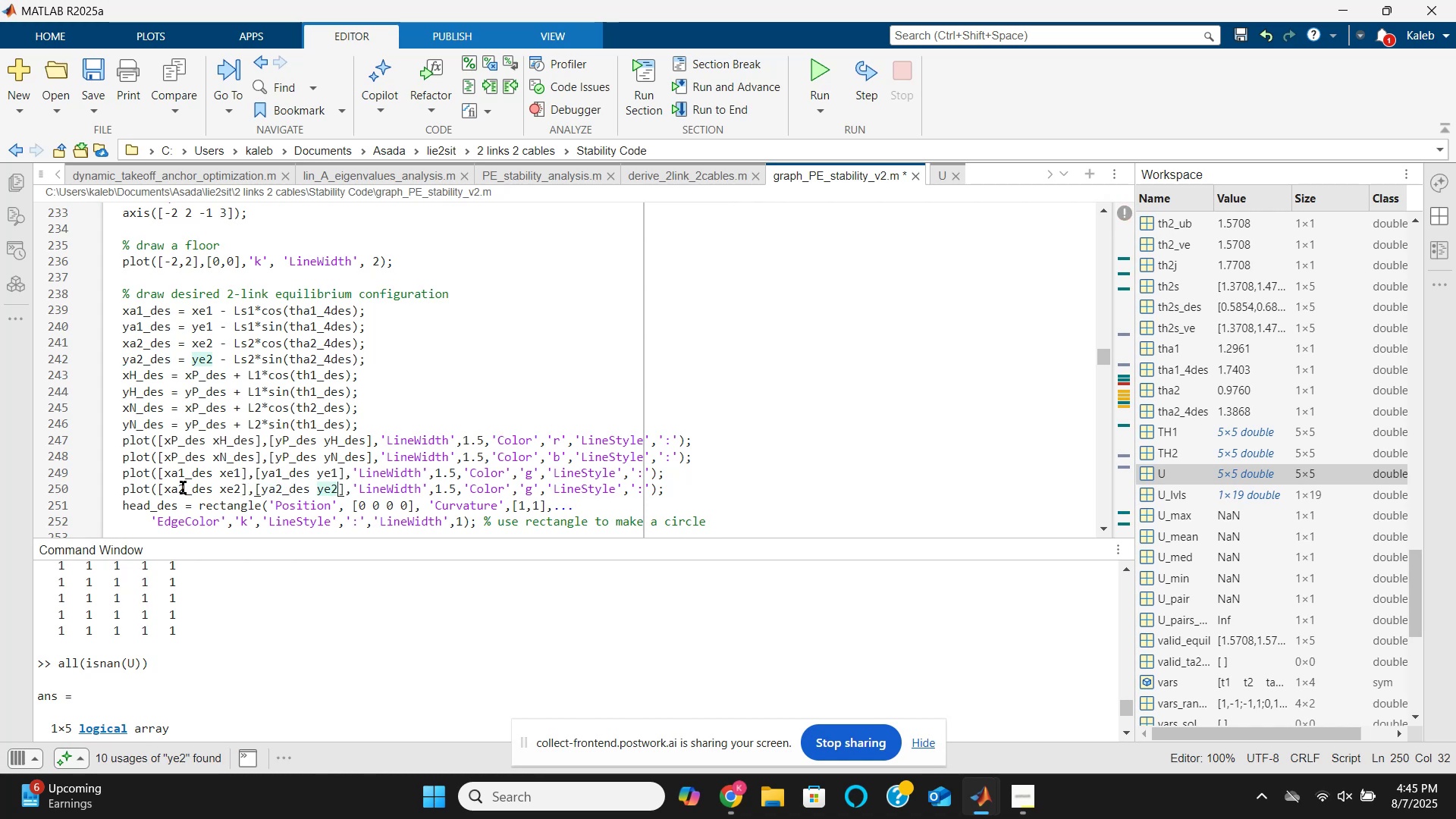 
key(End)
 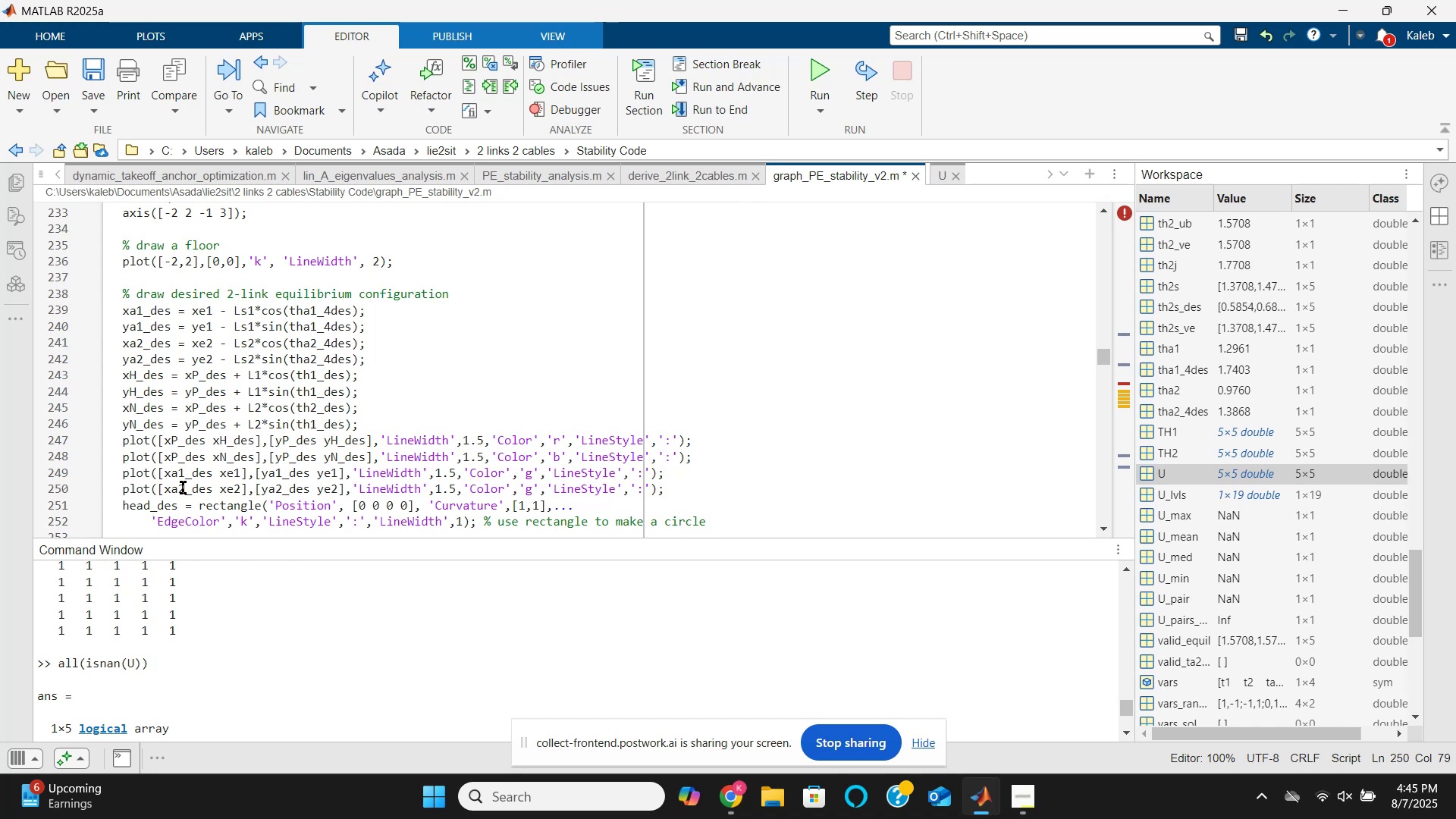 
wait(15.49)
 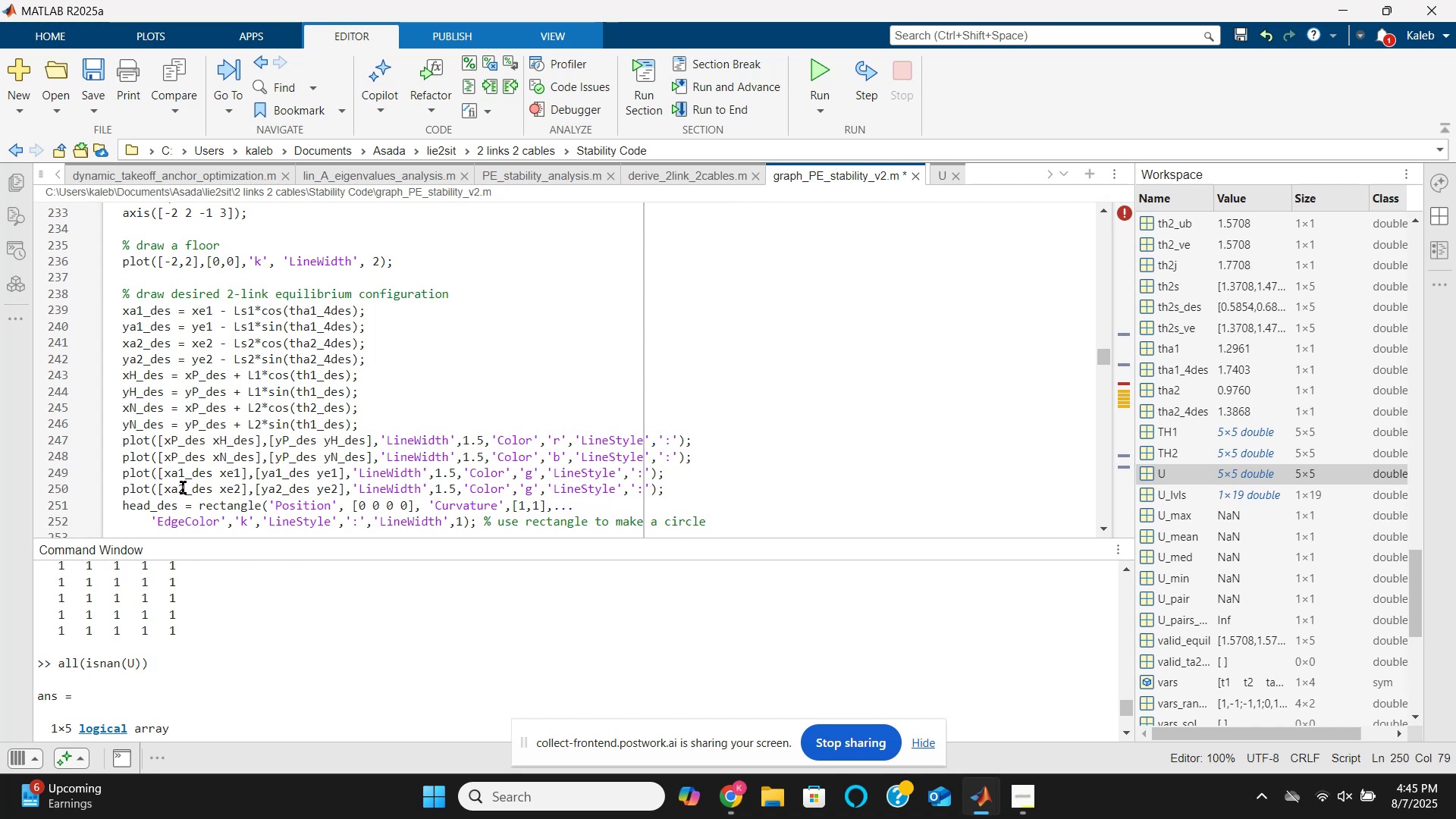 
left_click([678, 739])
 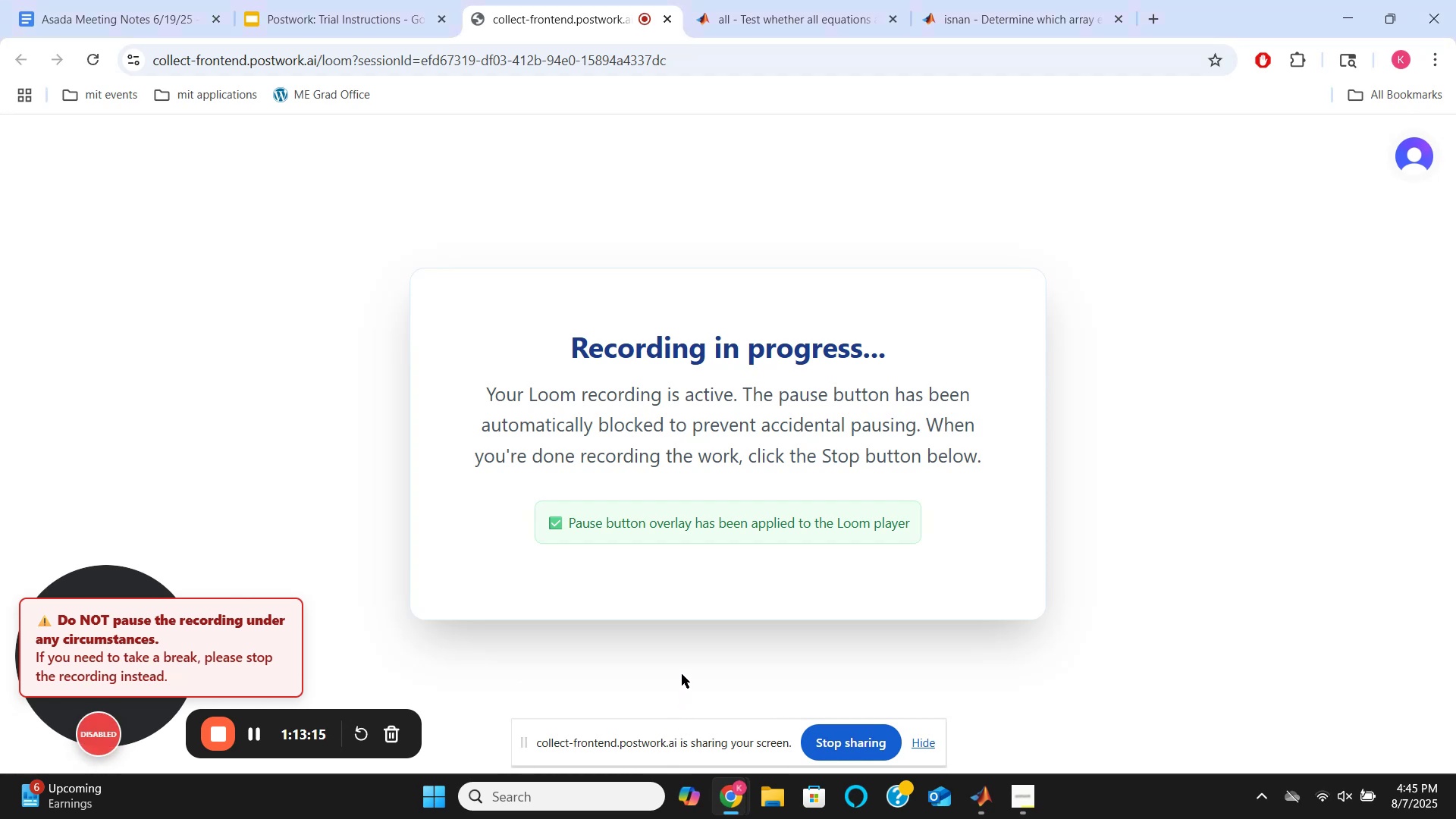 
wait(11.74)
 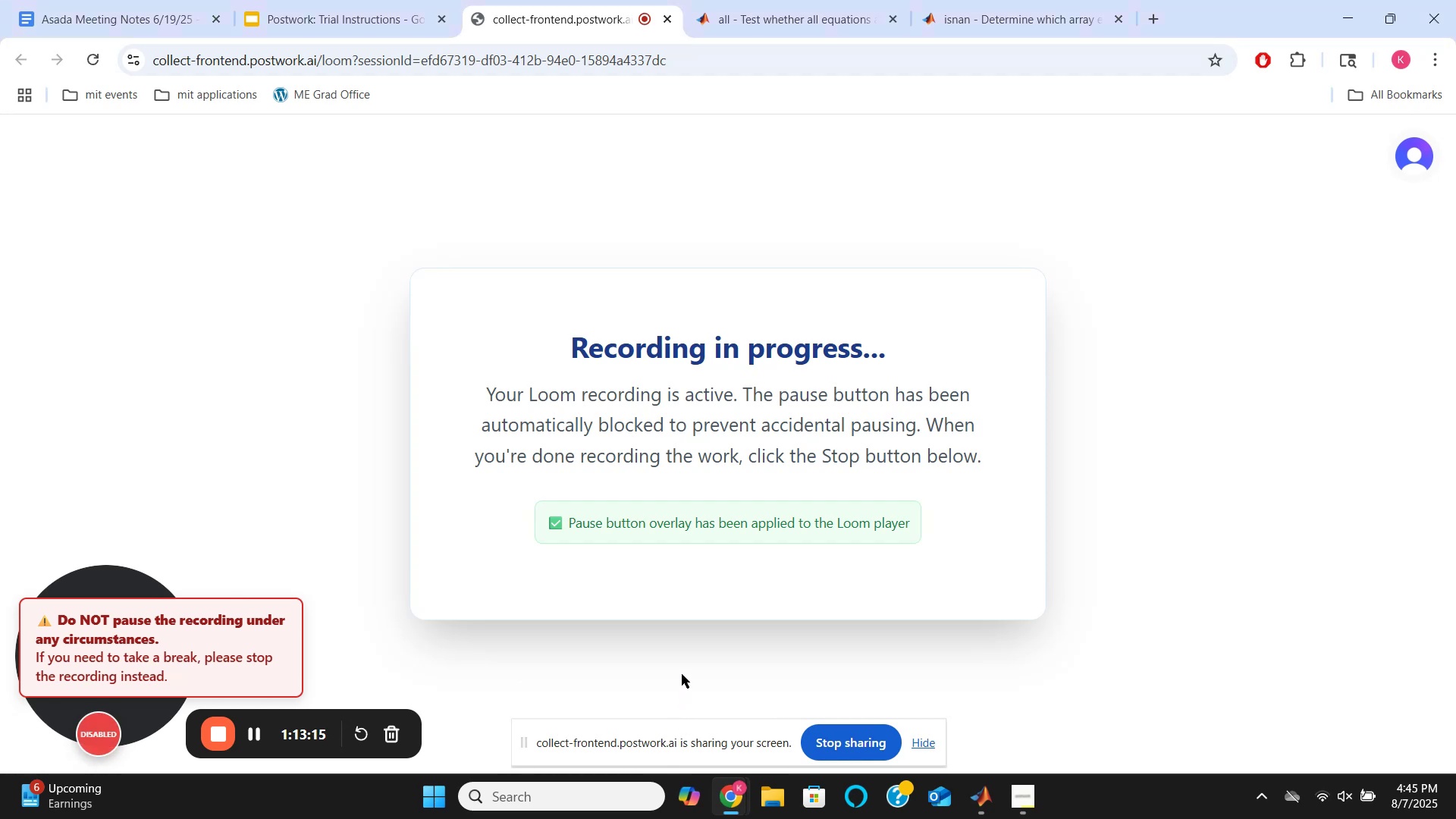 
mouse_move([1014, 792])
 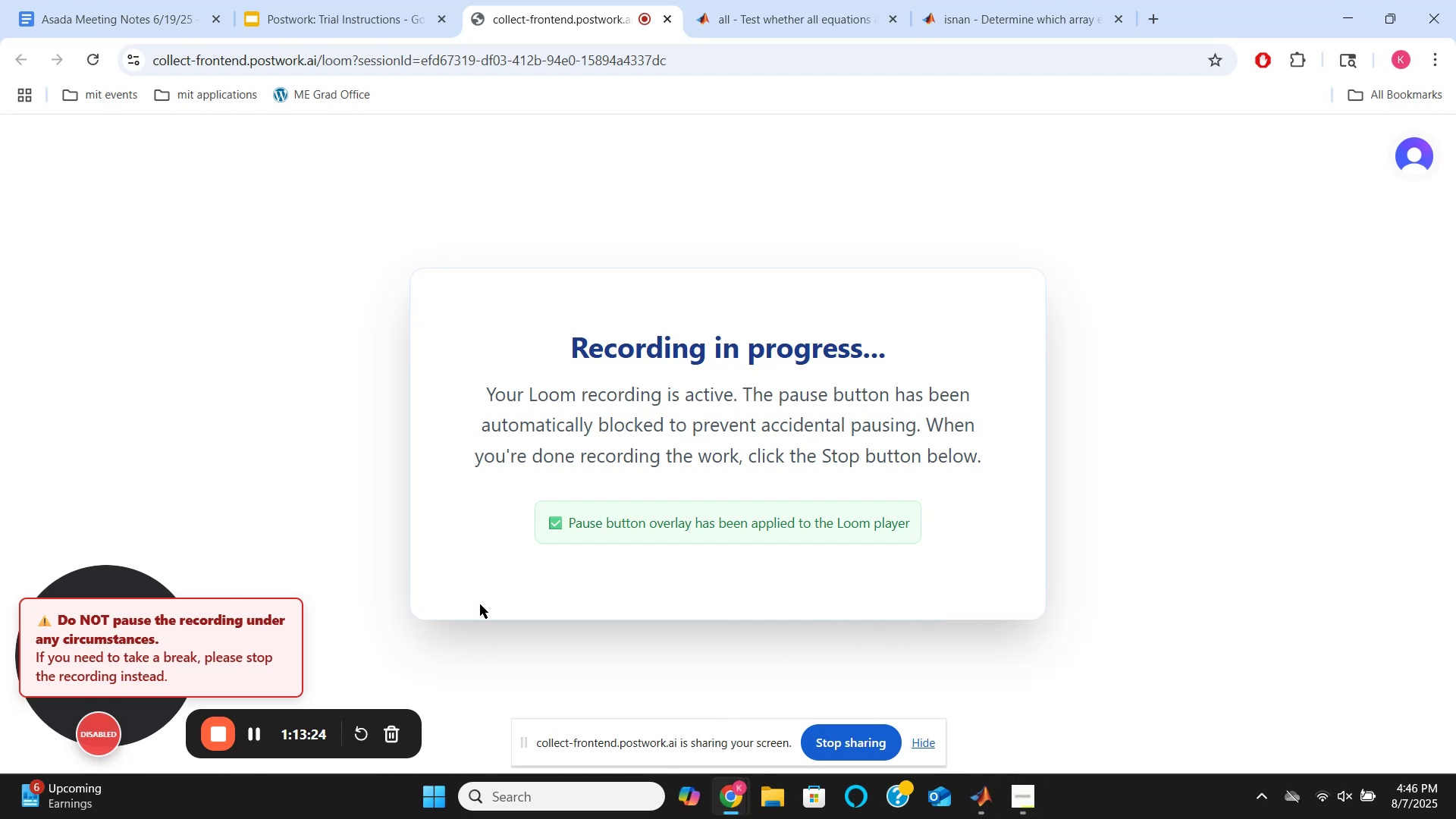 
left_click([331, 15])
 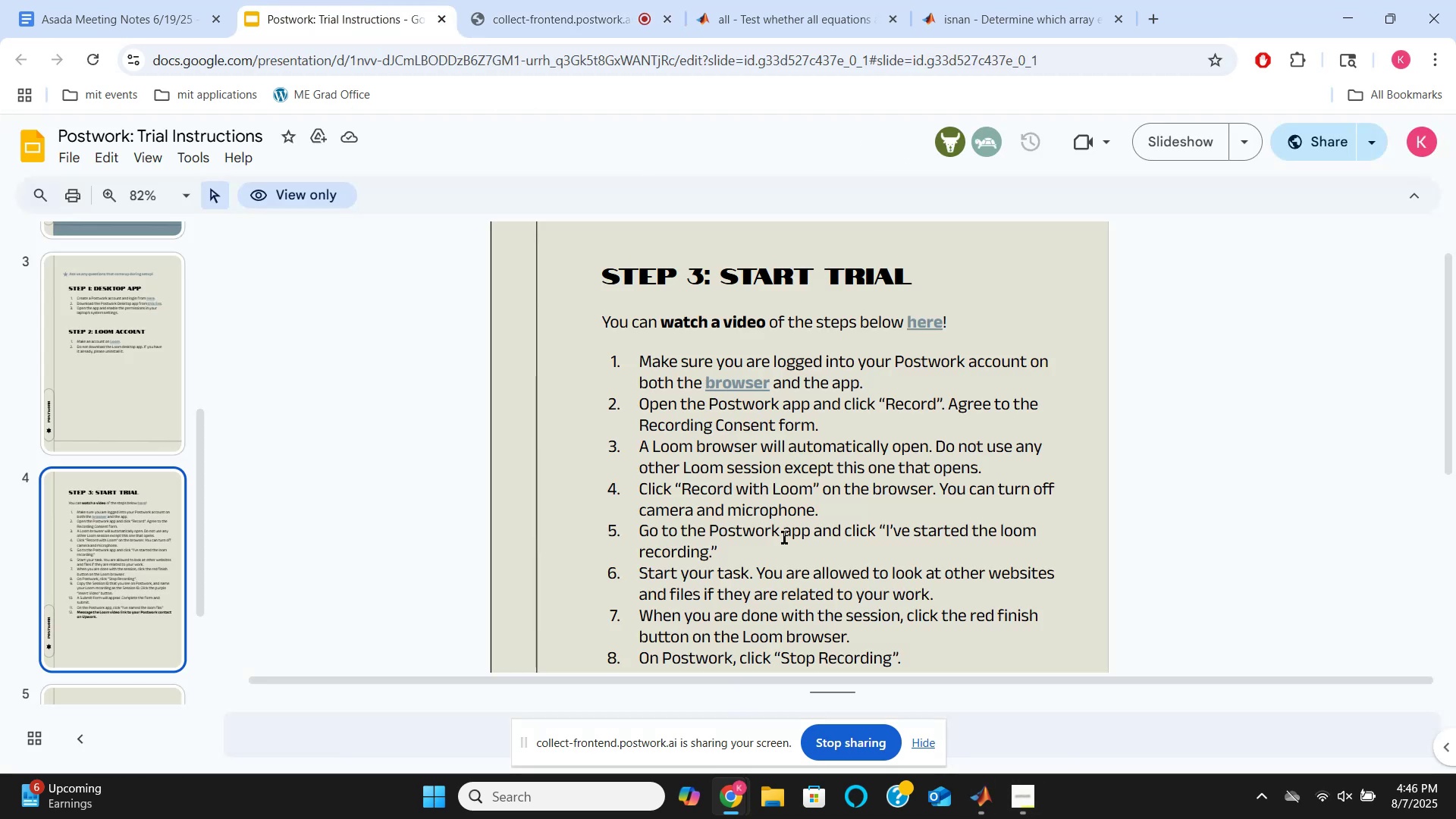 